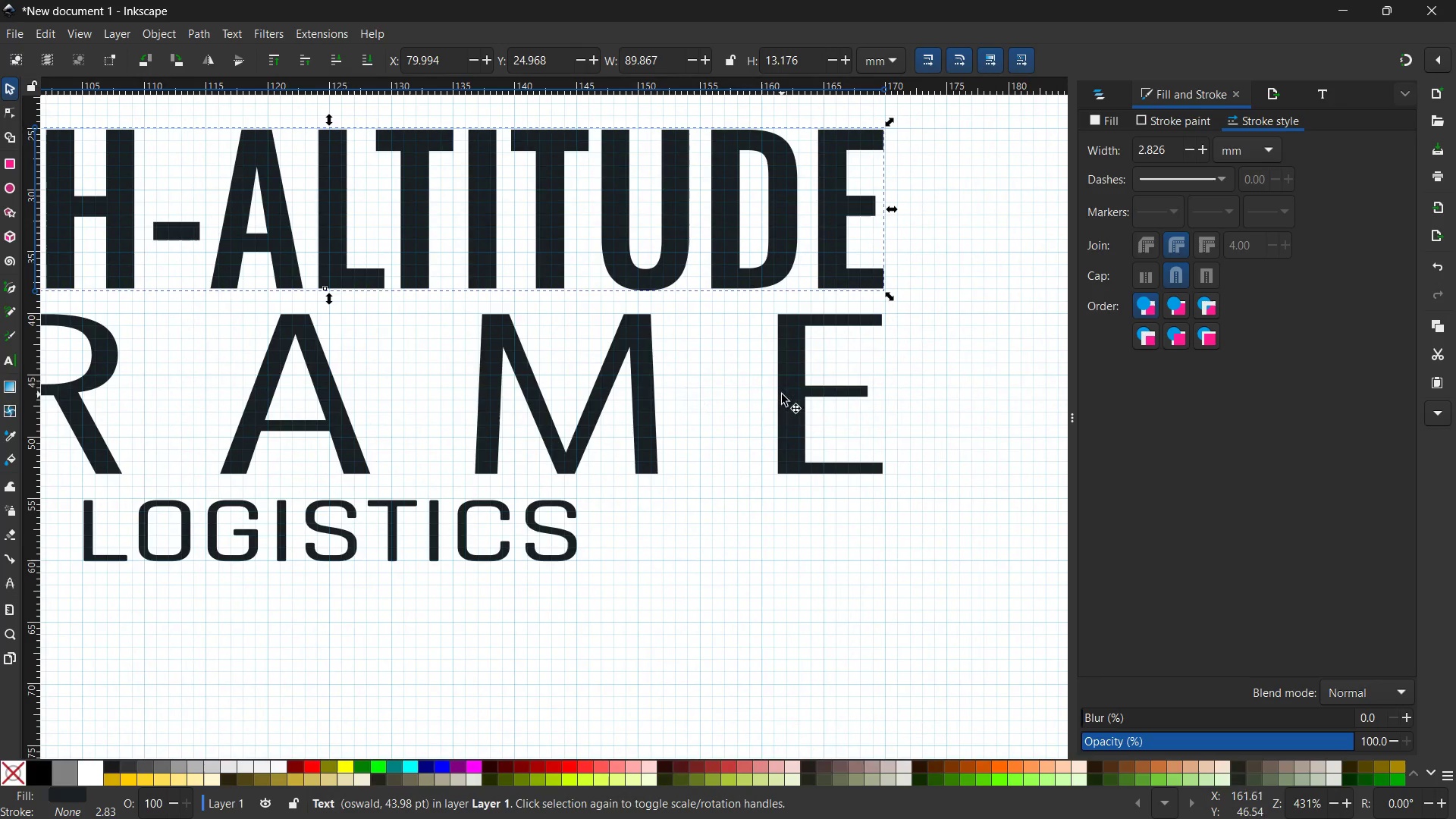 
left_click([782, 394])
 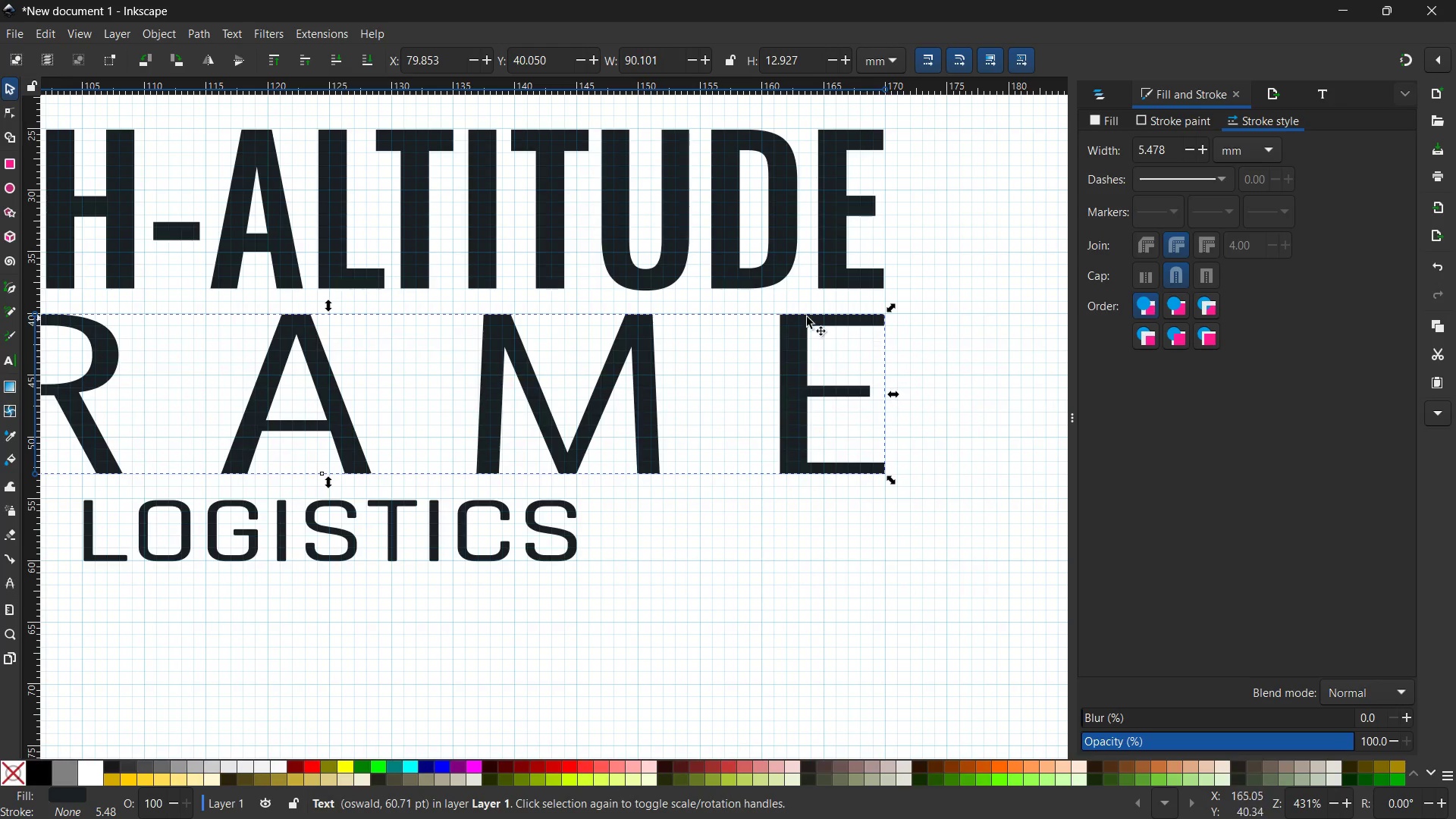 
wait(7.09)
 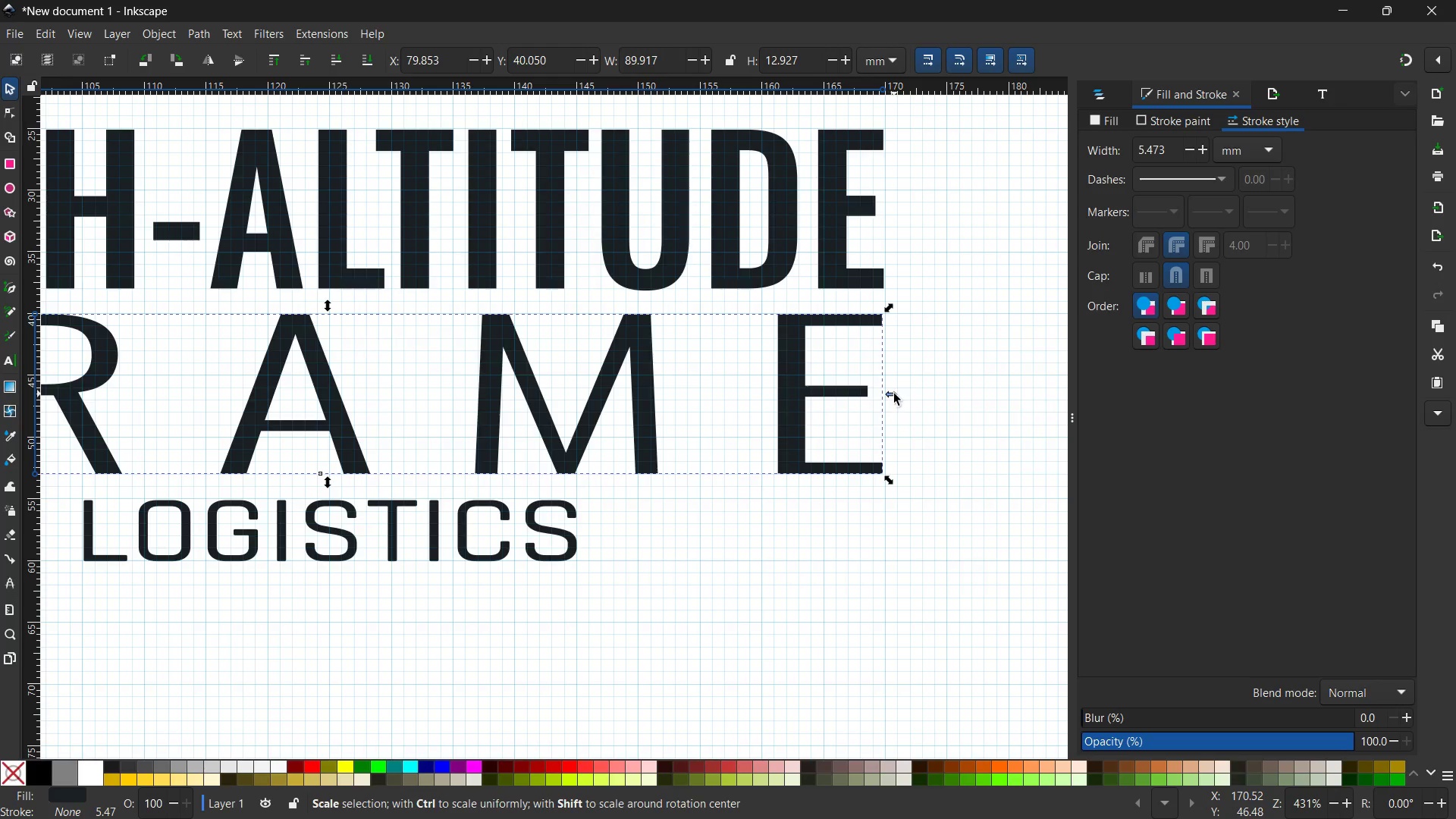 
hold_key(key=Space, duration=0.92)
 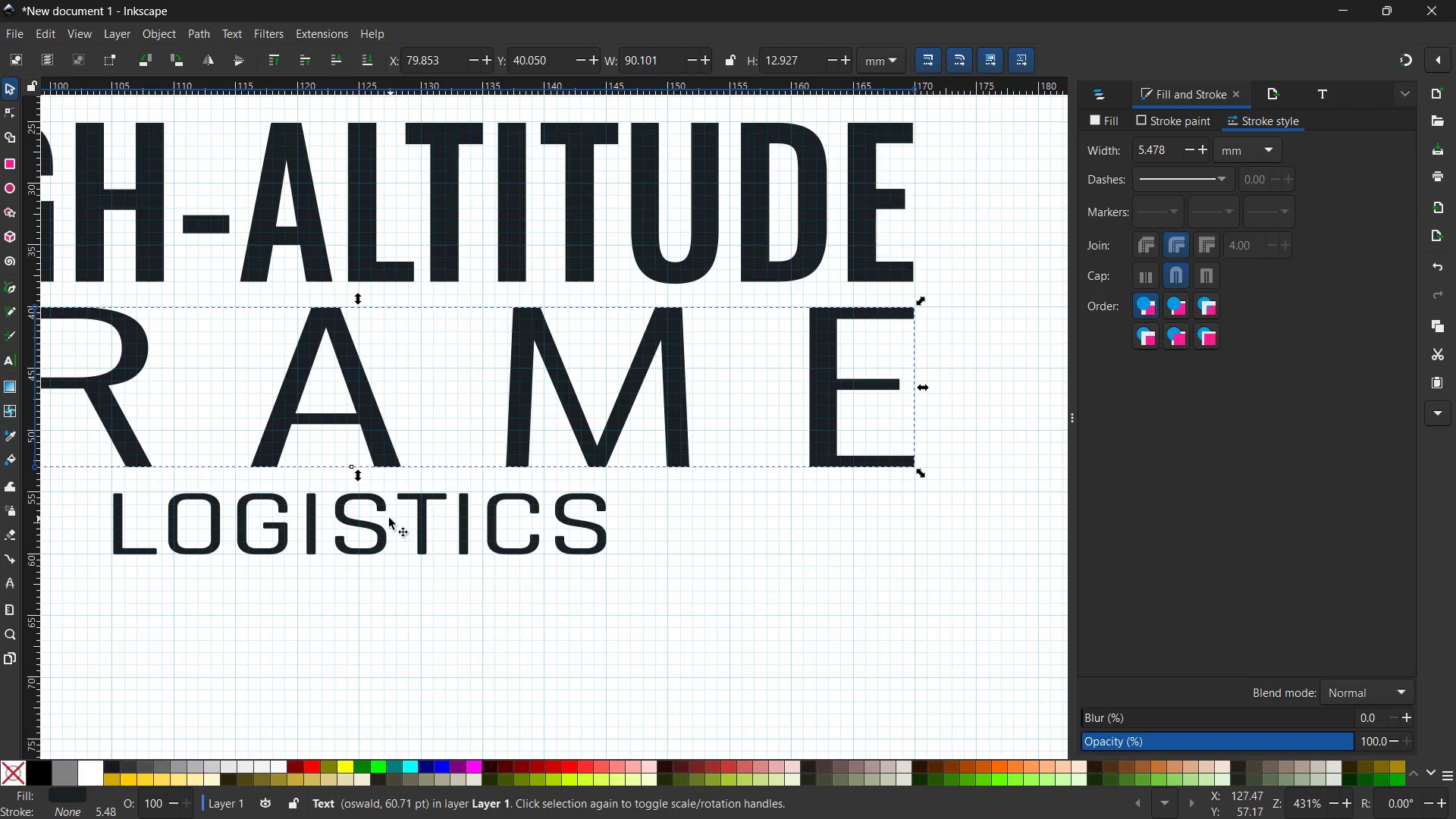 
left_click_drag(start_coordinate=[370, 534], to_coordinate=[400, 527])
 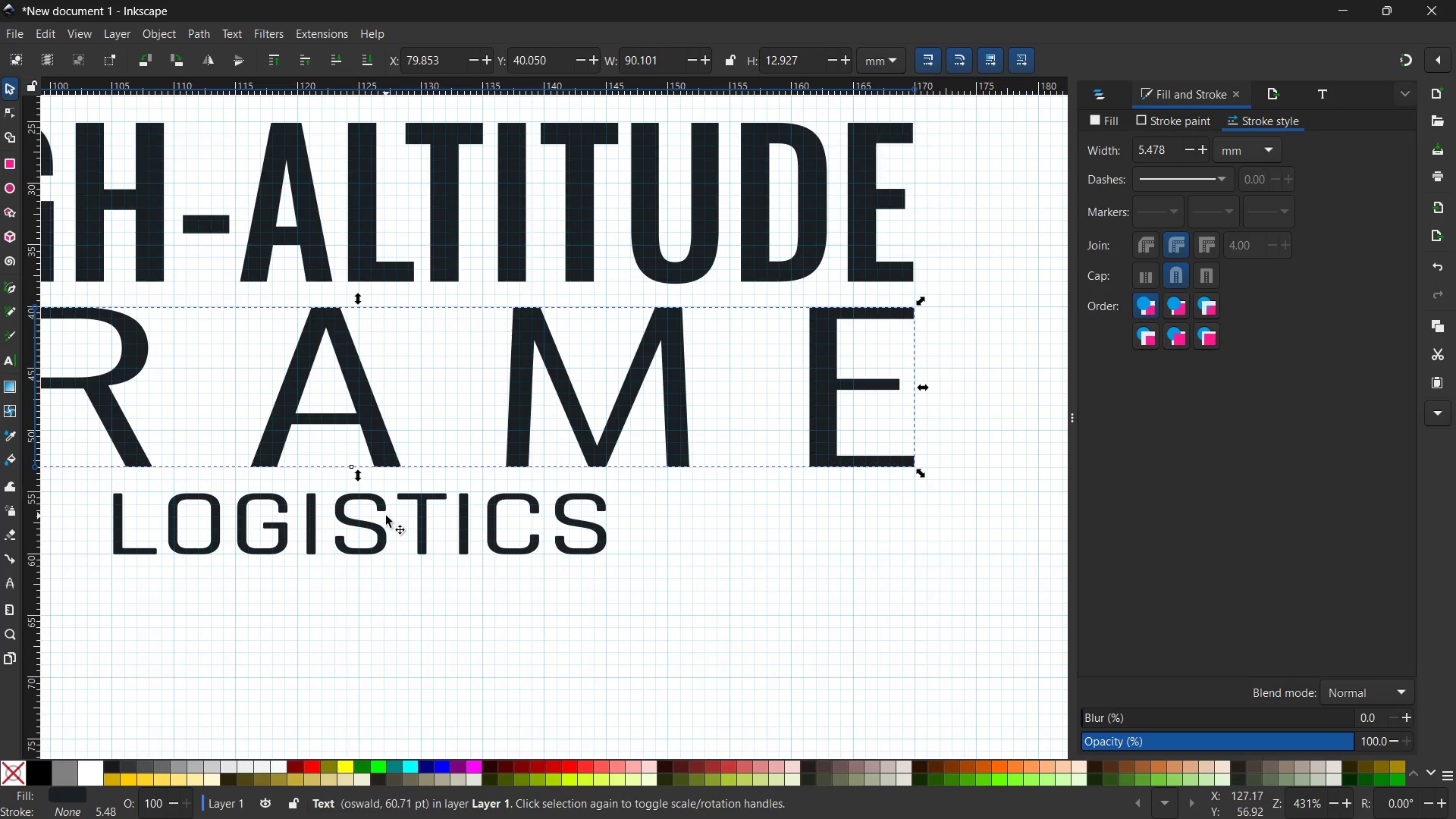 
hold_key(key=Space, duration=1.03)
 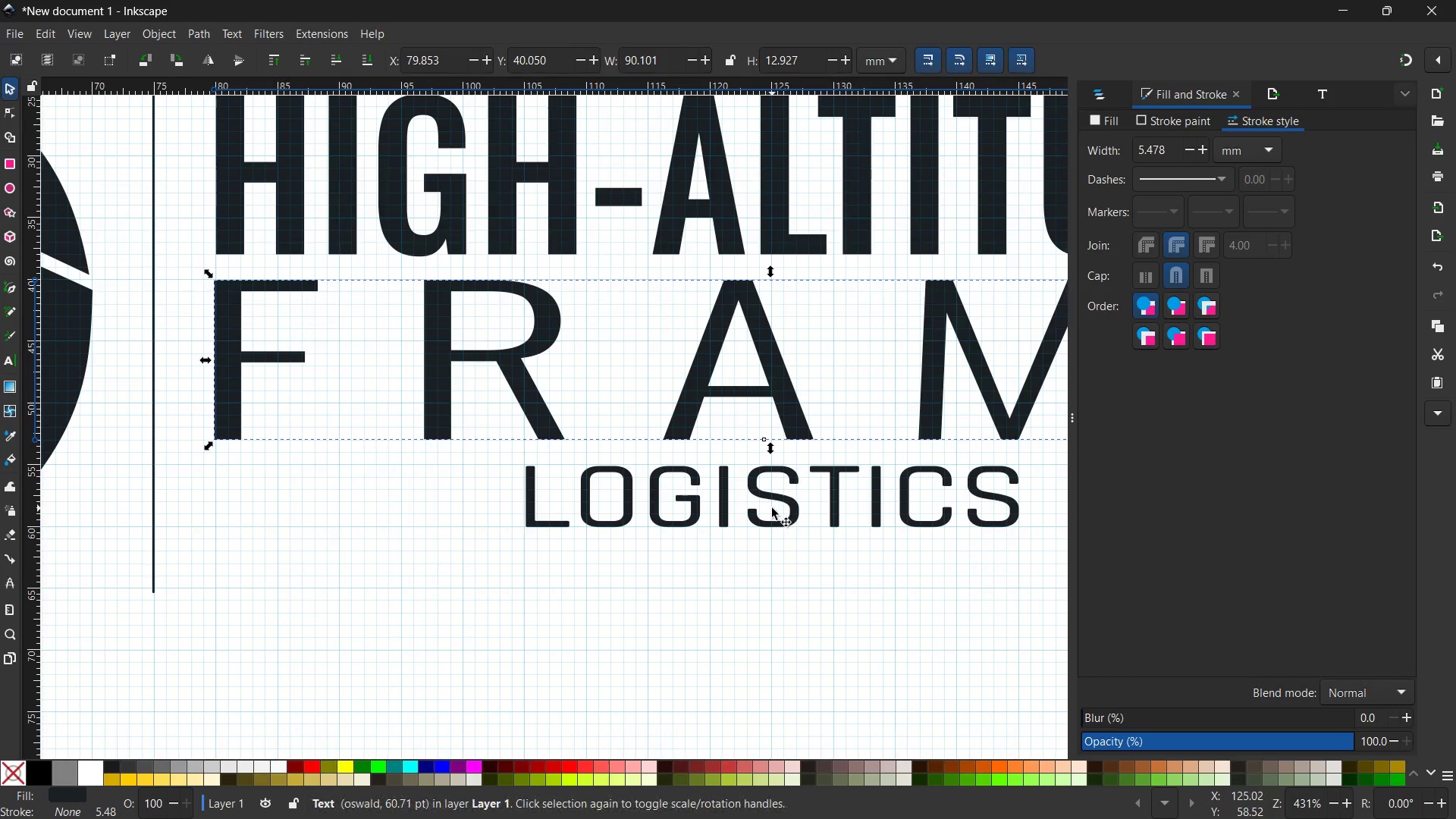 
left_click_drag(start_coordinate=[358, 535], to_coordinate=[770, 508])
 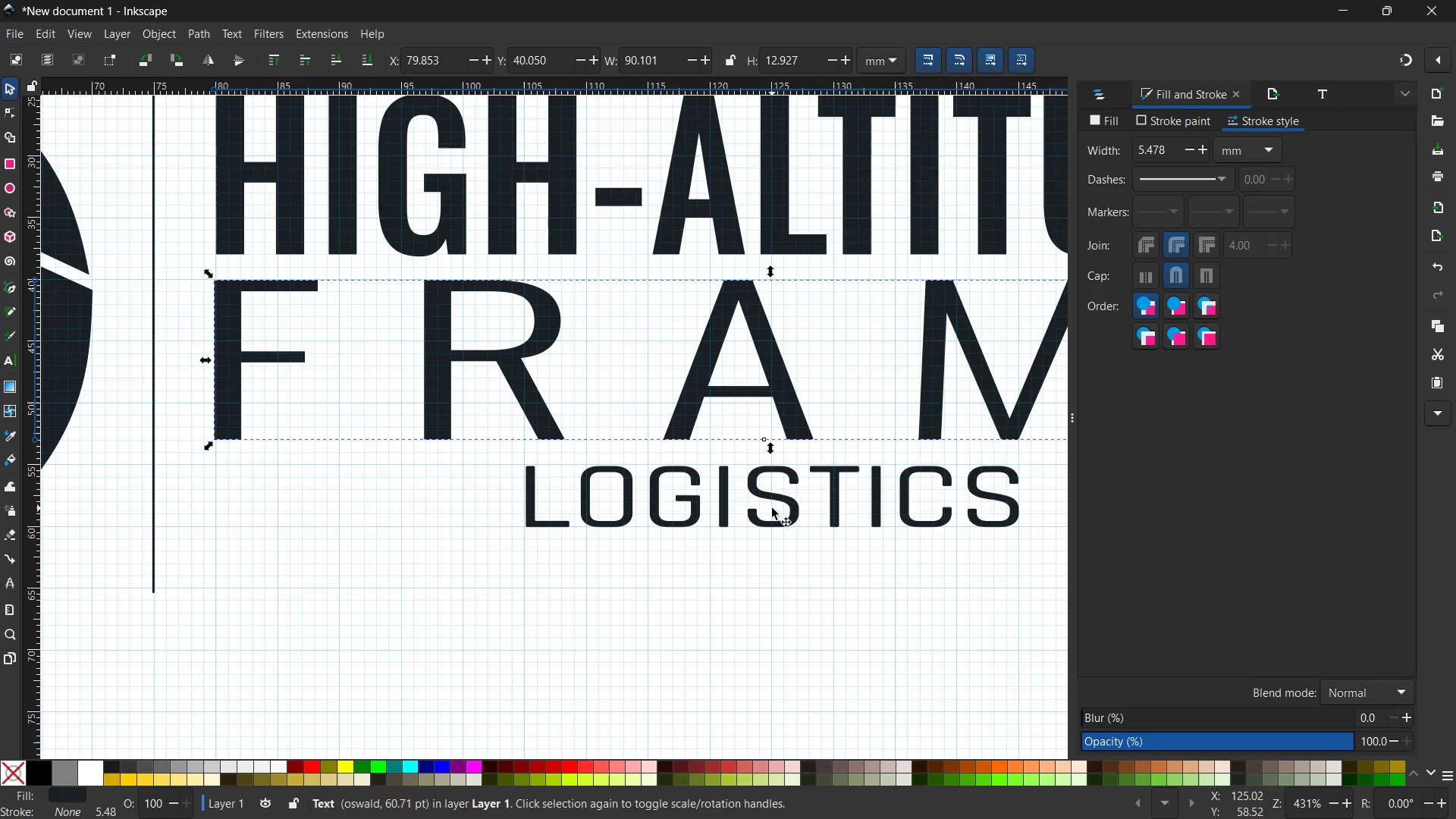 
hold_key(key=Space, duration=1.17)
 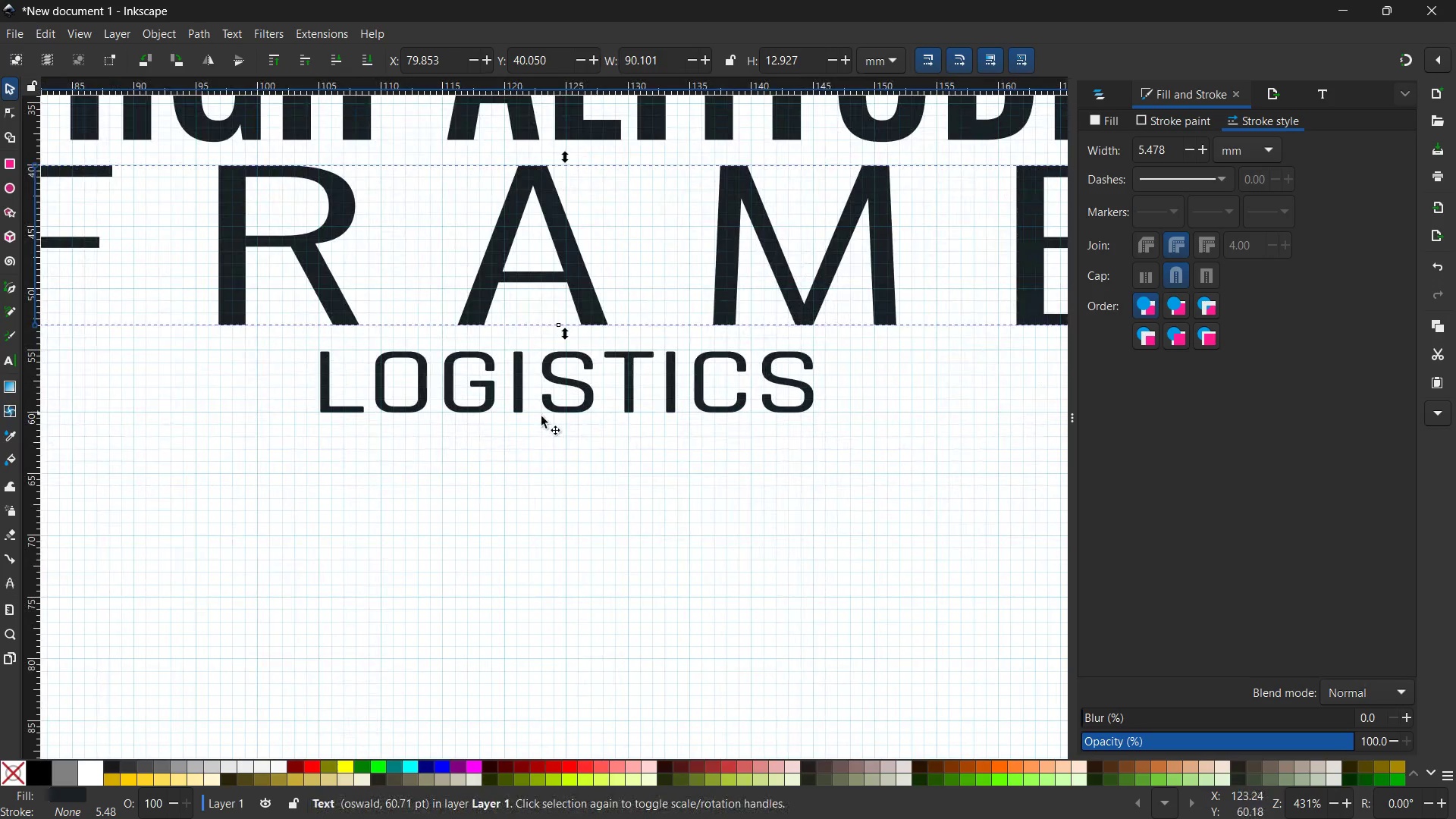 
left_click_drag(start_coordinate=[720, 560], to_coordinate=[498, 434])
 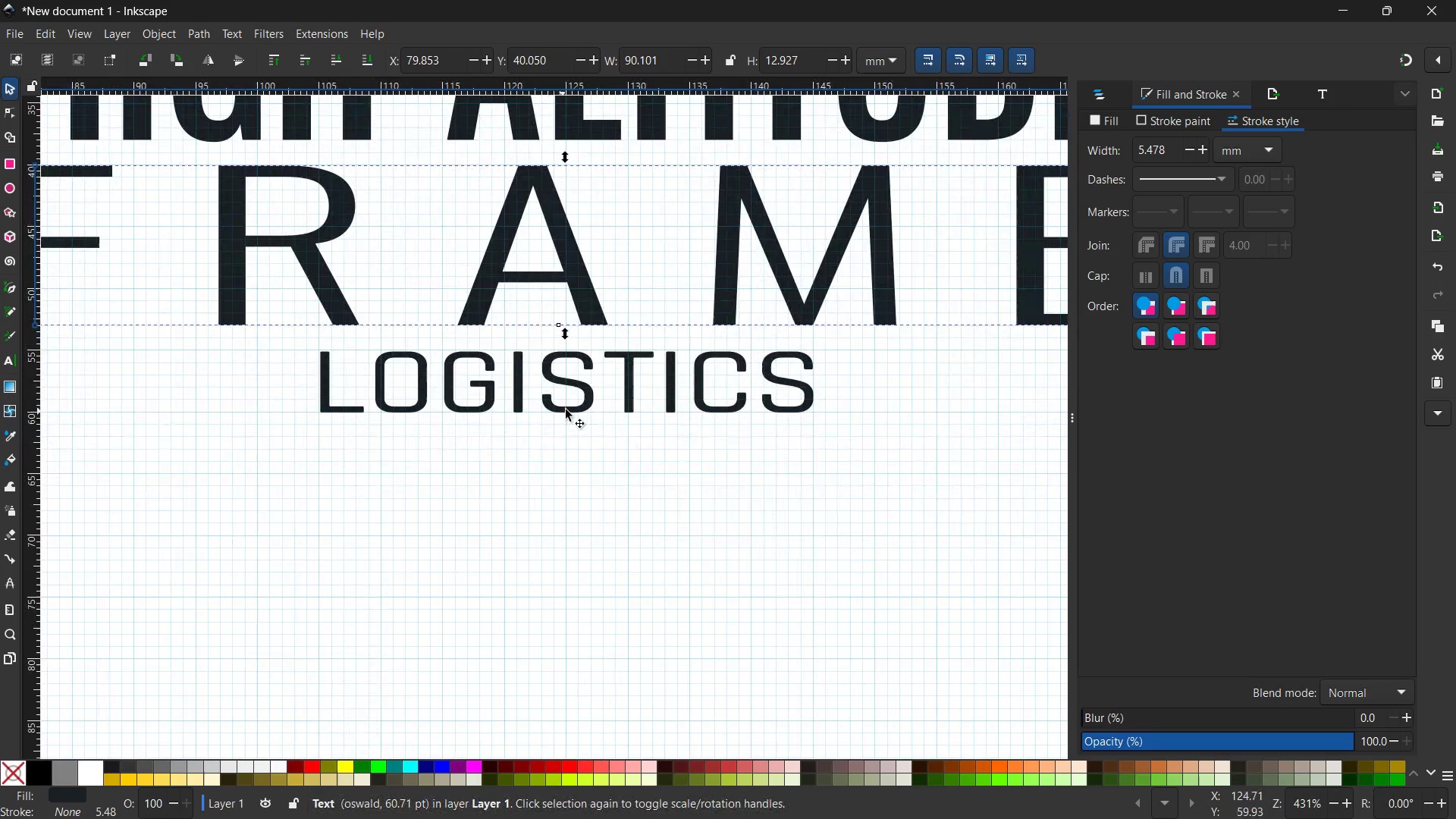 
left_click([570, 406])
 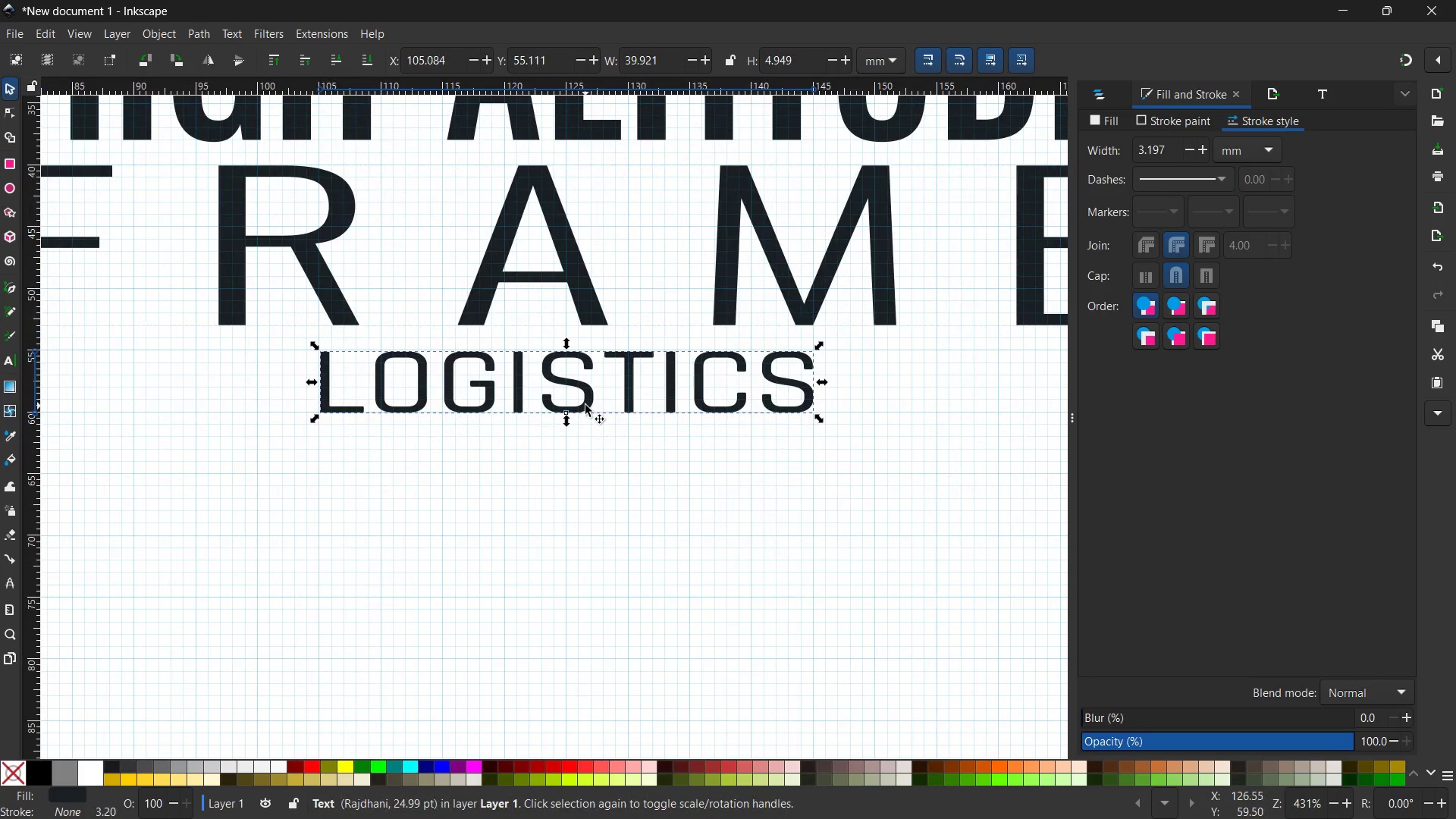 
left_click_drag(start_coordinate=[582, 404], to_coordinate=[549, 403])
 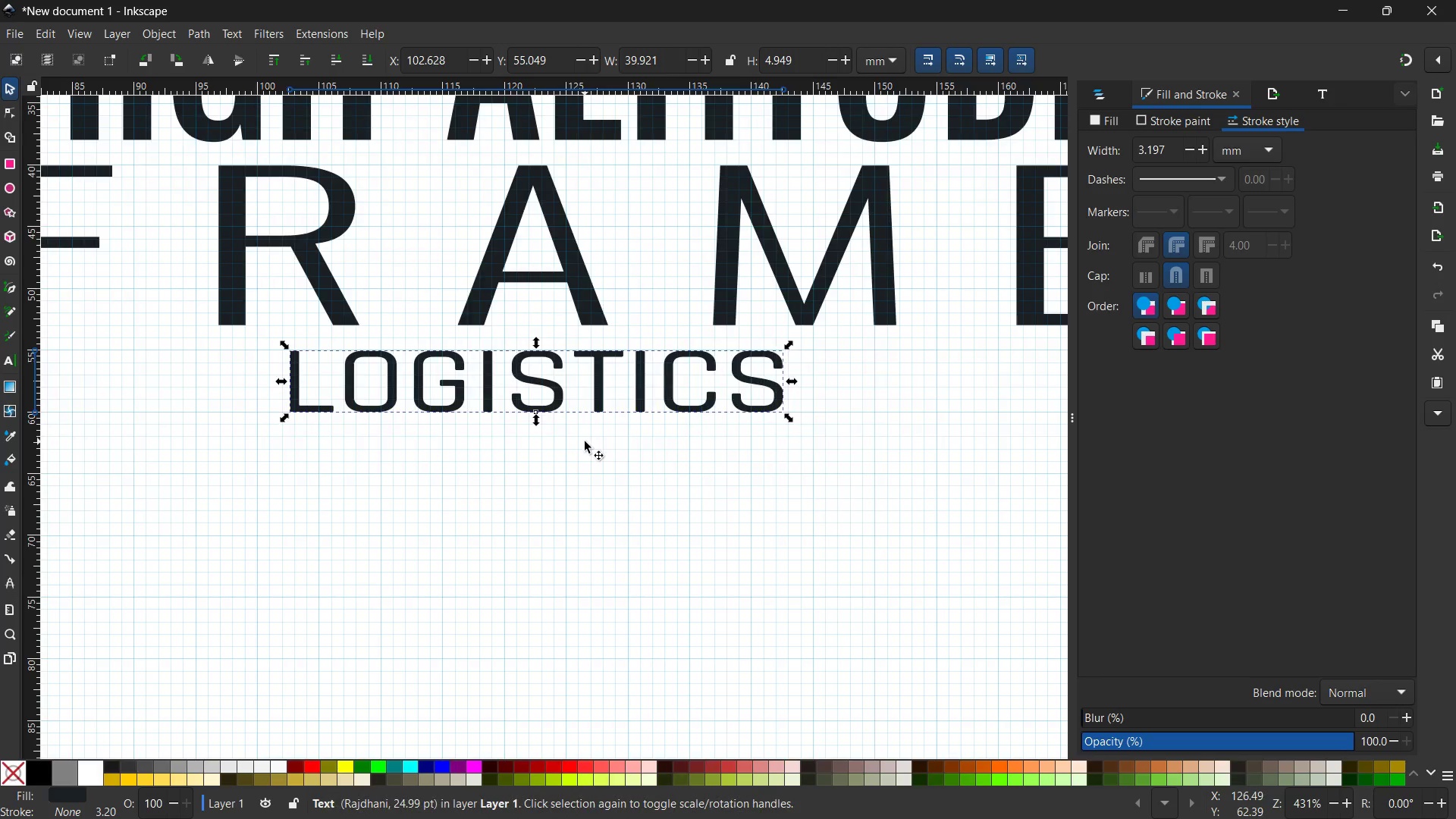 
scroll: coordinate [585, 441], scroll_direction: up, amount: 3.0
 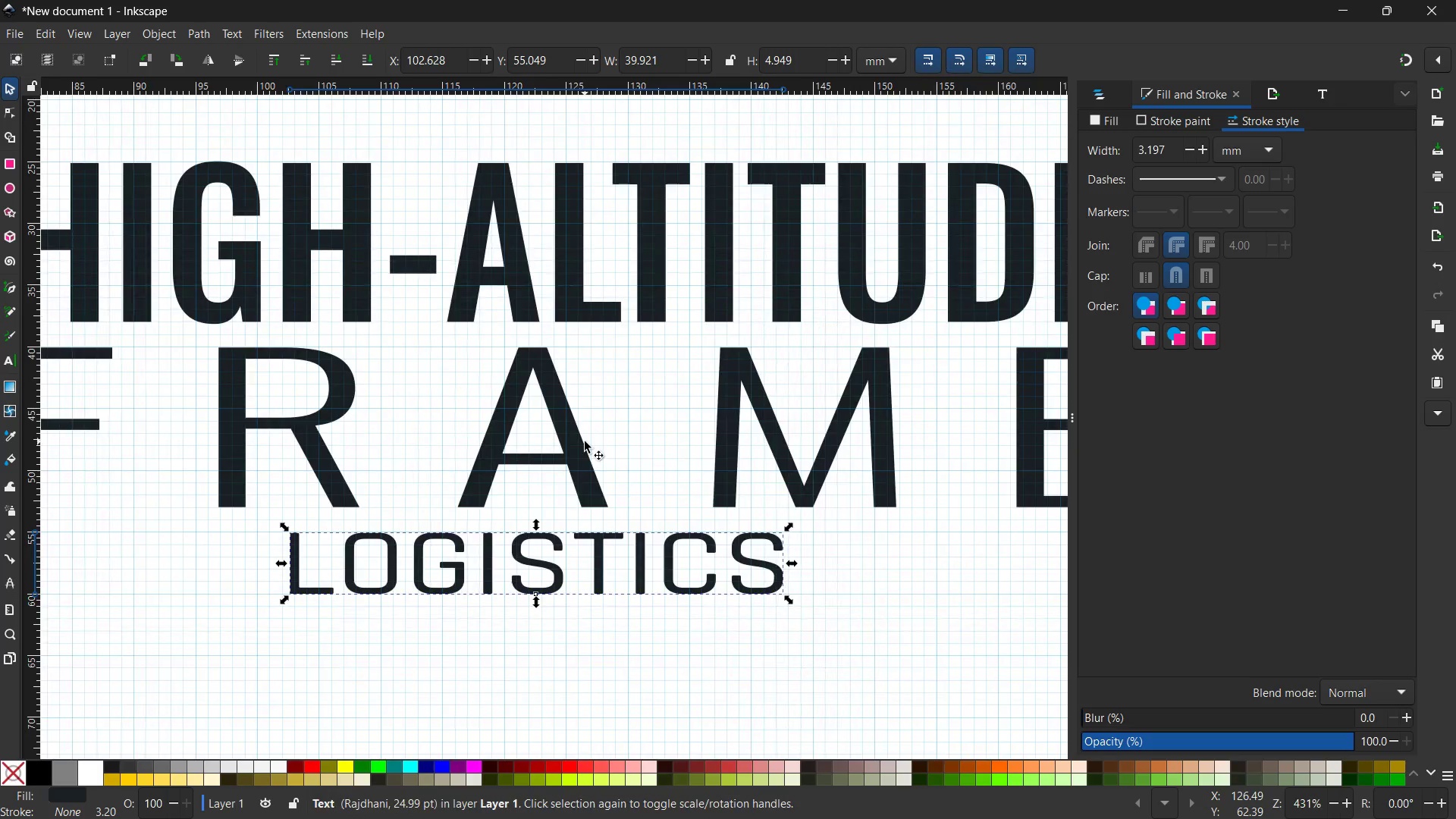 
hold_key(key=ControlLeft, duration=1.44)
scroll: coordinate [585, 441], scroll_direction: down, amount: 1.0
 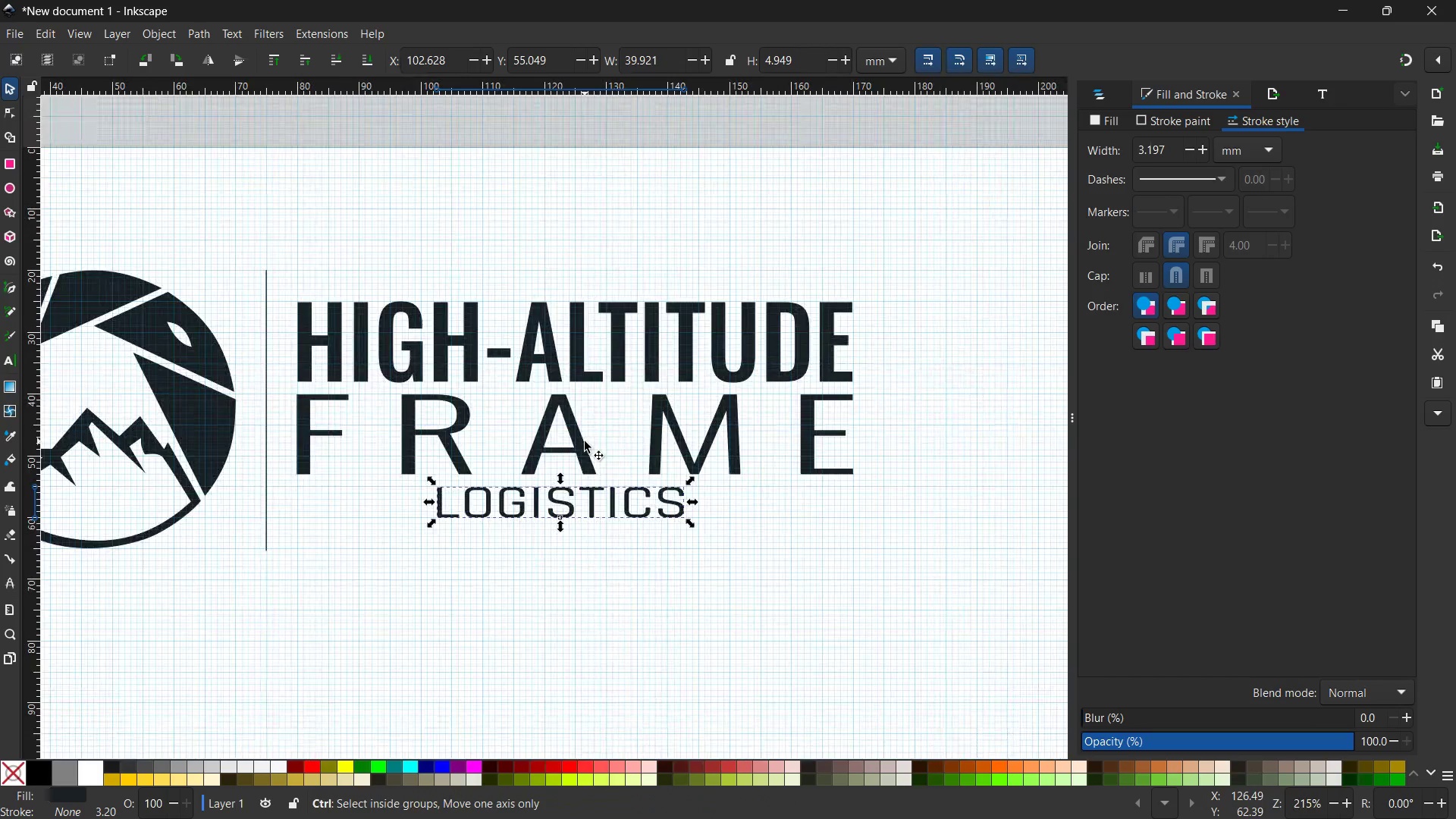 
left_click_drag(start_coordinate=[585, 441], to_coordinate=[447, 441])
 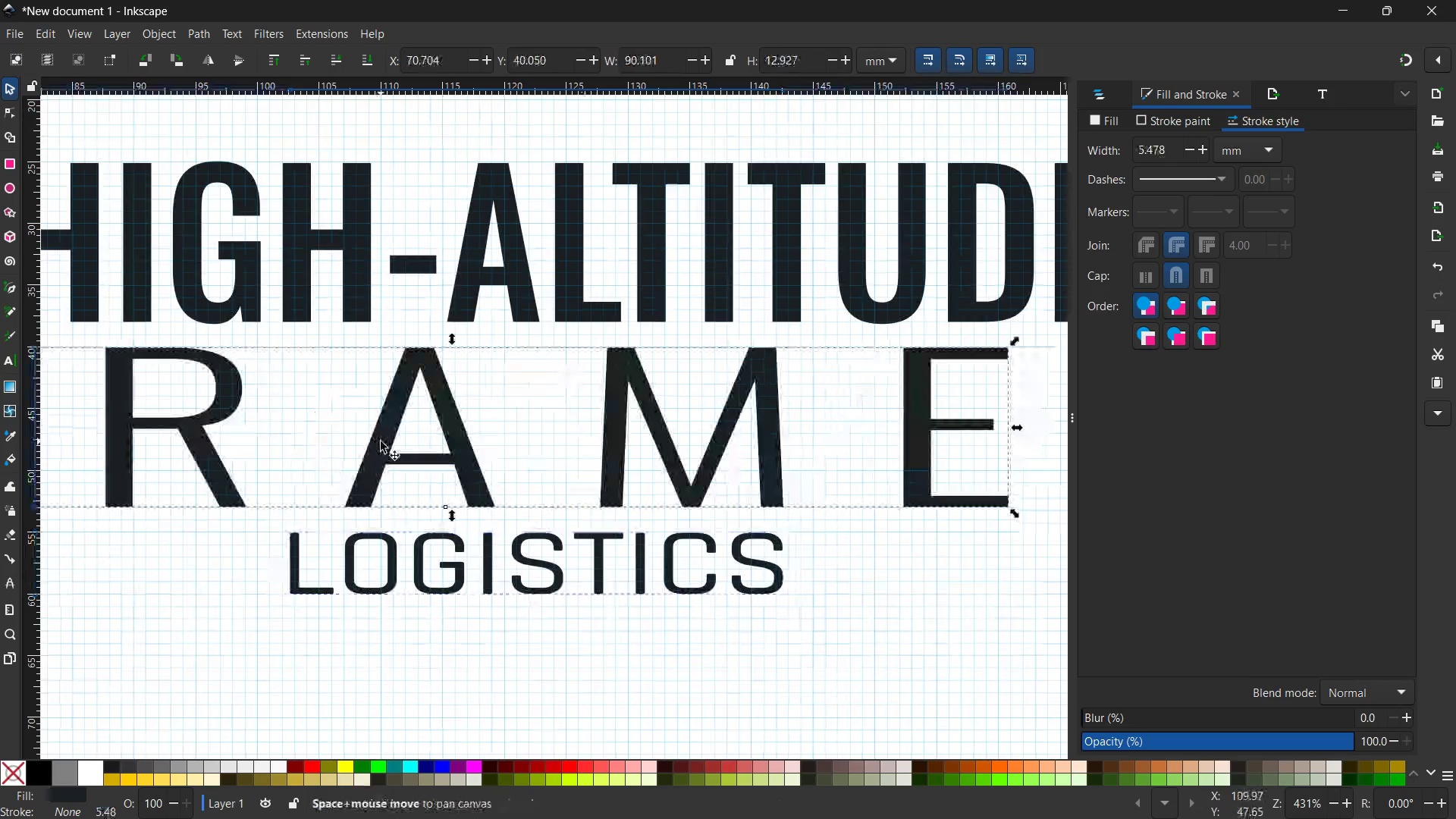 
scroll: coordinate [585, 441], scroll_direction: up, amount: 1.0
 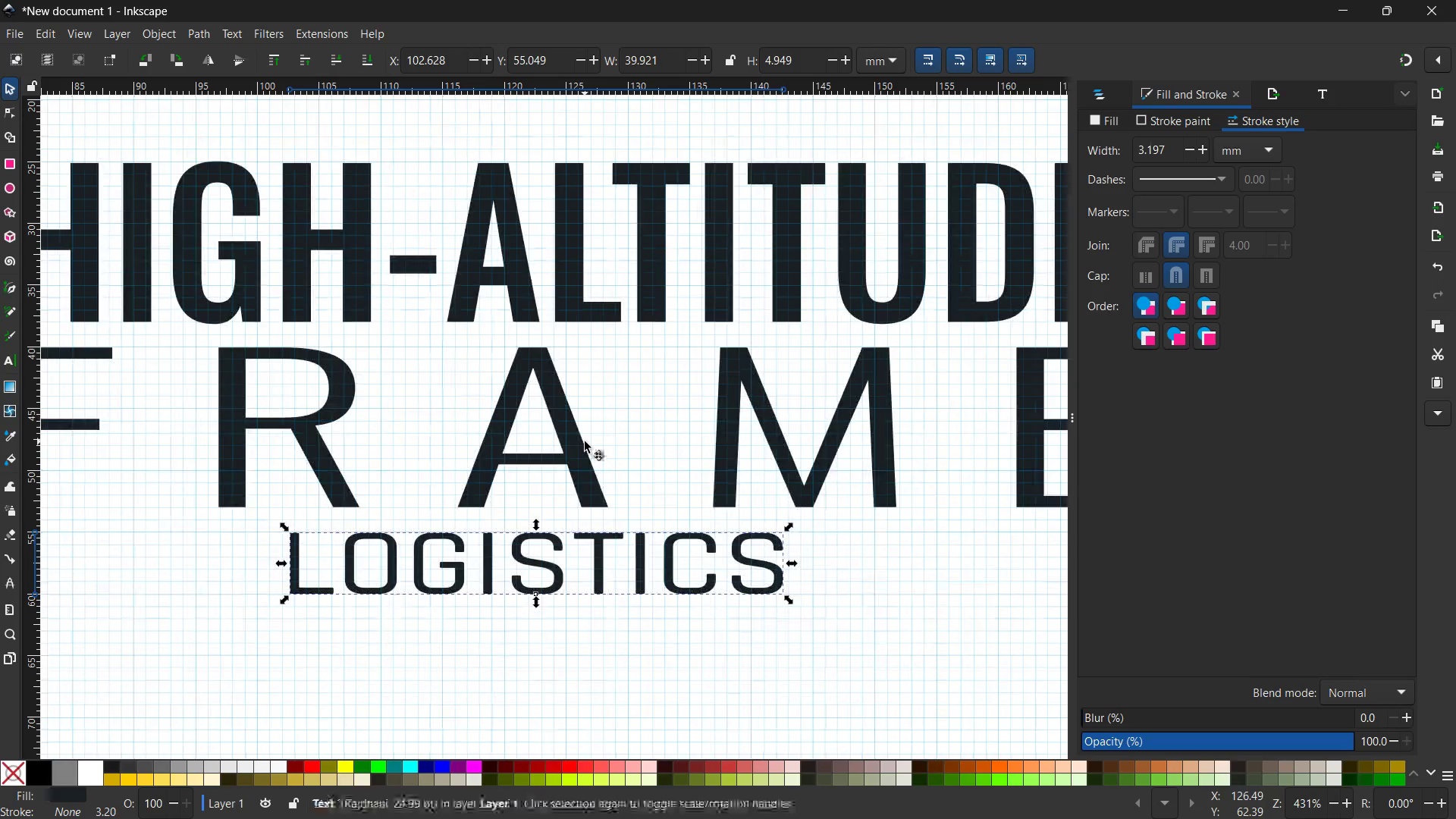 
hold_key(key=Space, duration=0.36)
 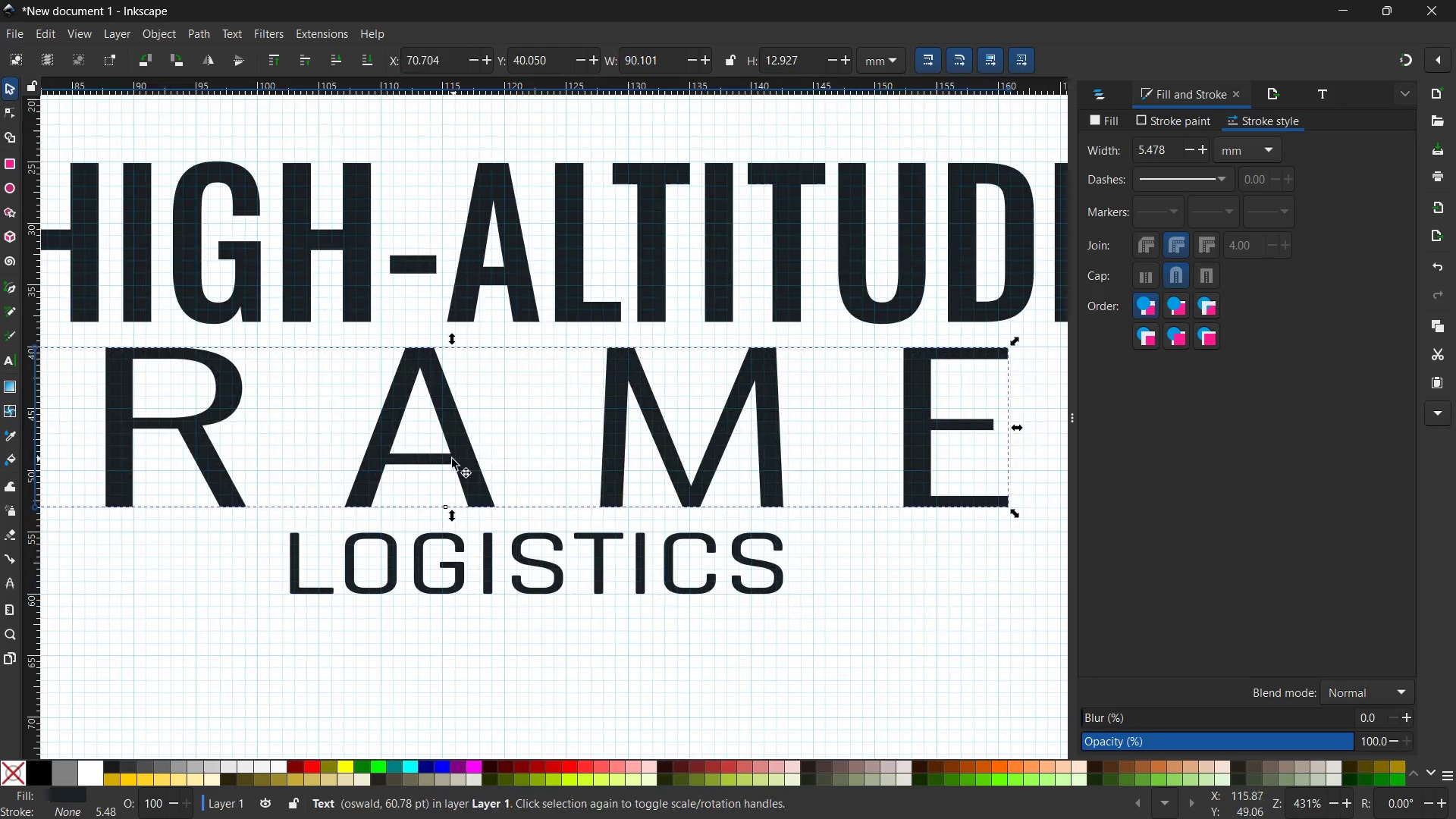 
hold_key(key=Space, duration=0.78)
 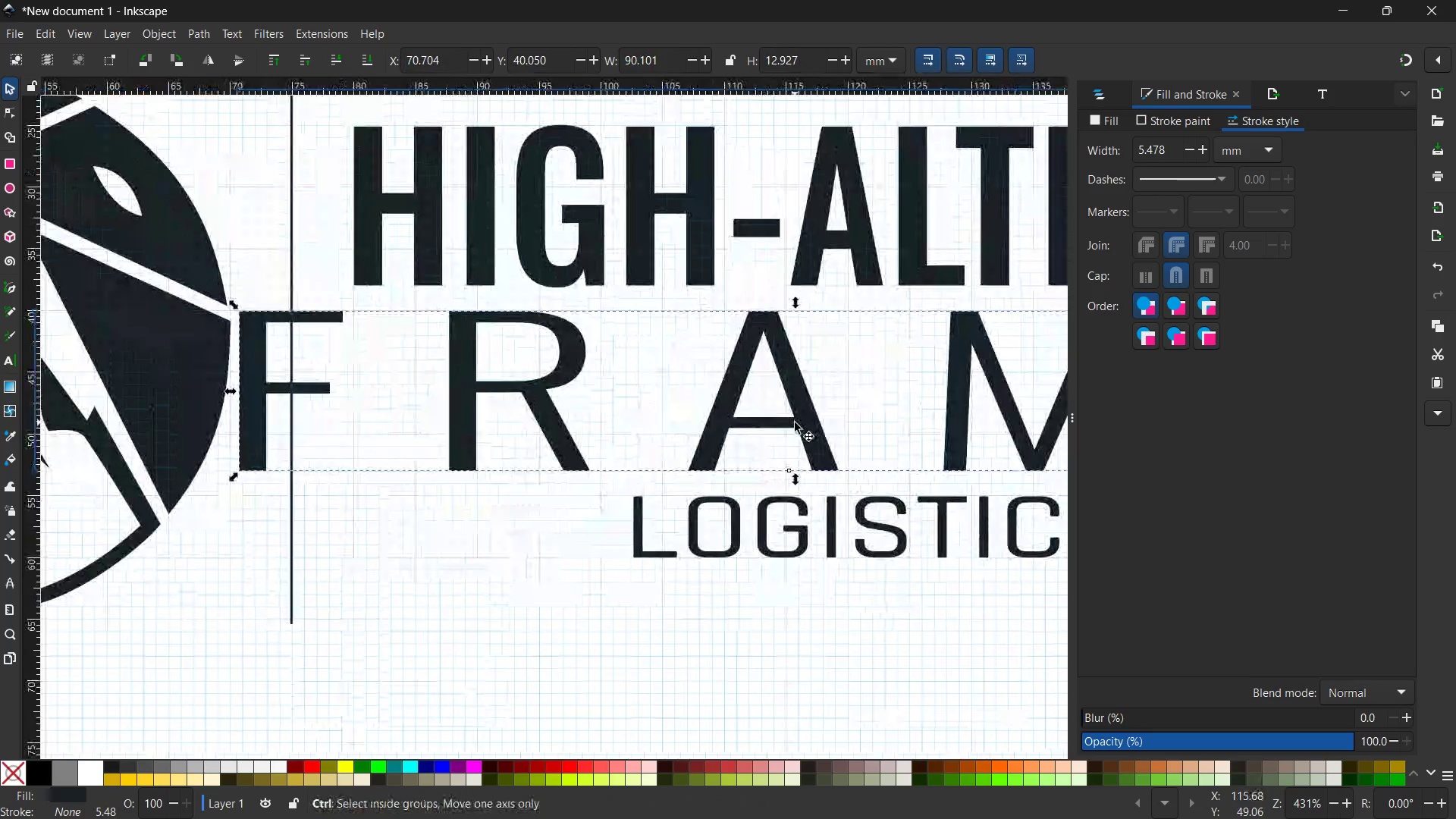 
left_click_drag(start_coordinate=[450, 460], to_coordinate=[795, 422])
 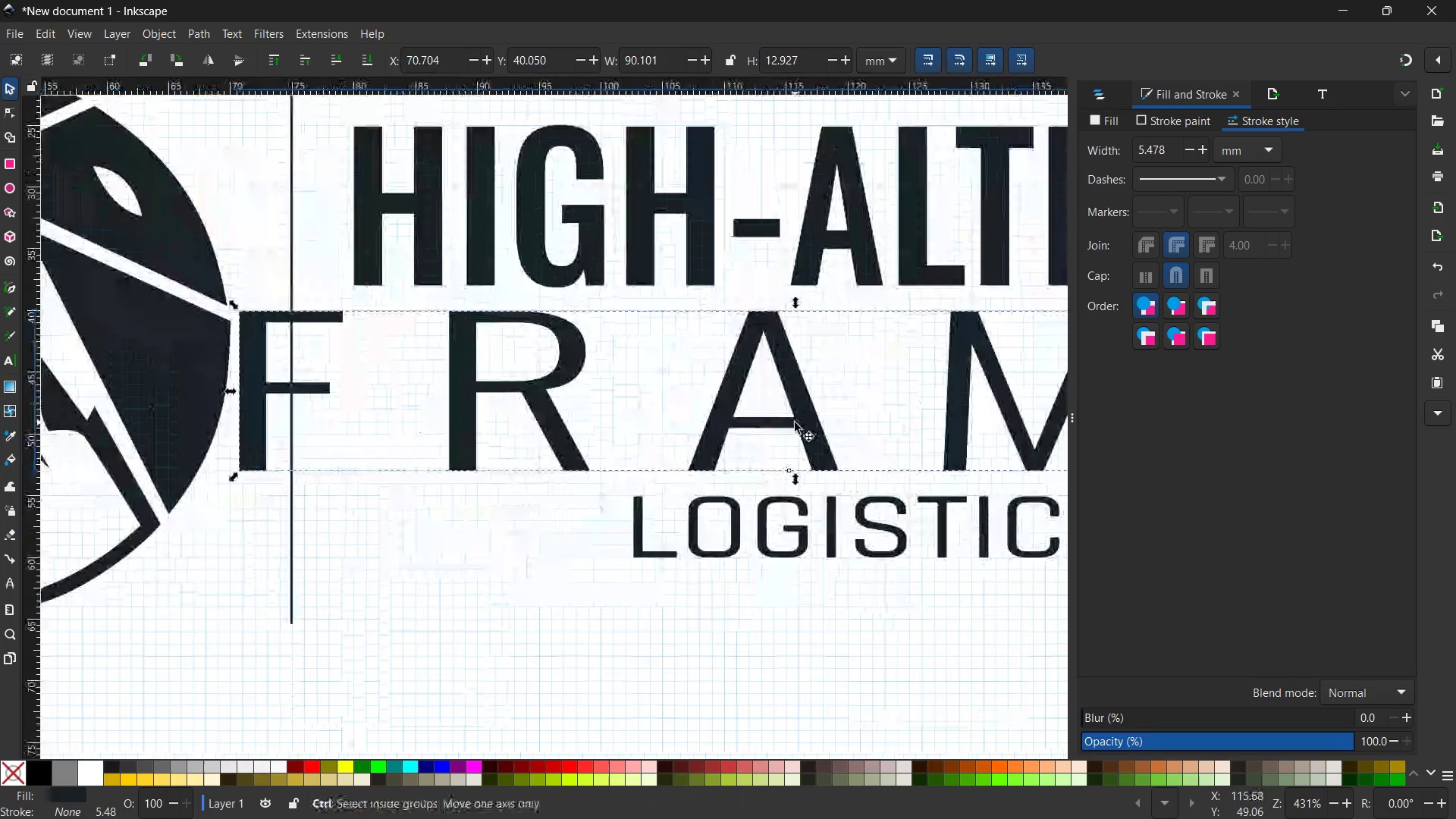 
key(Control+Z)
 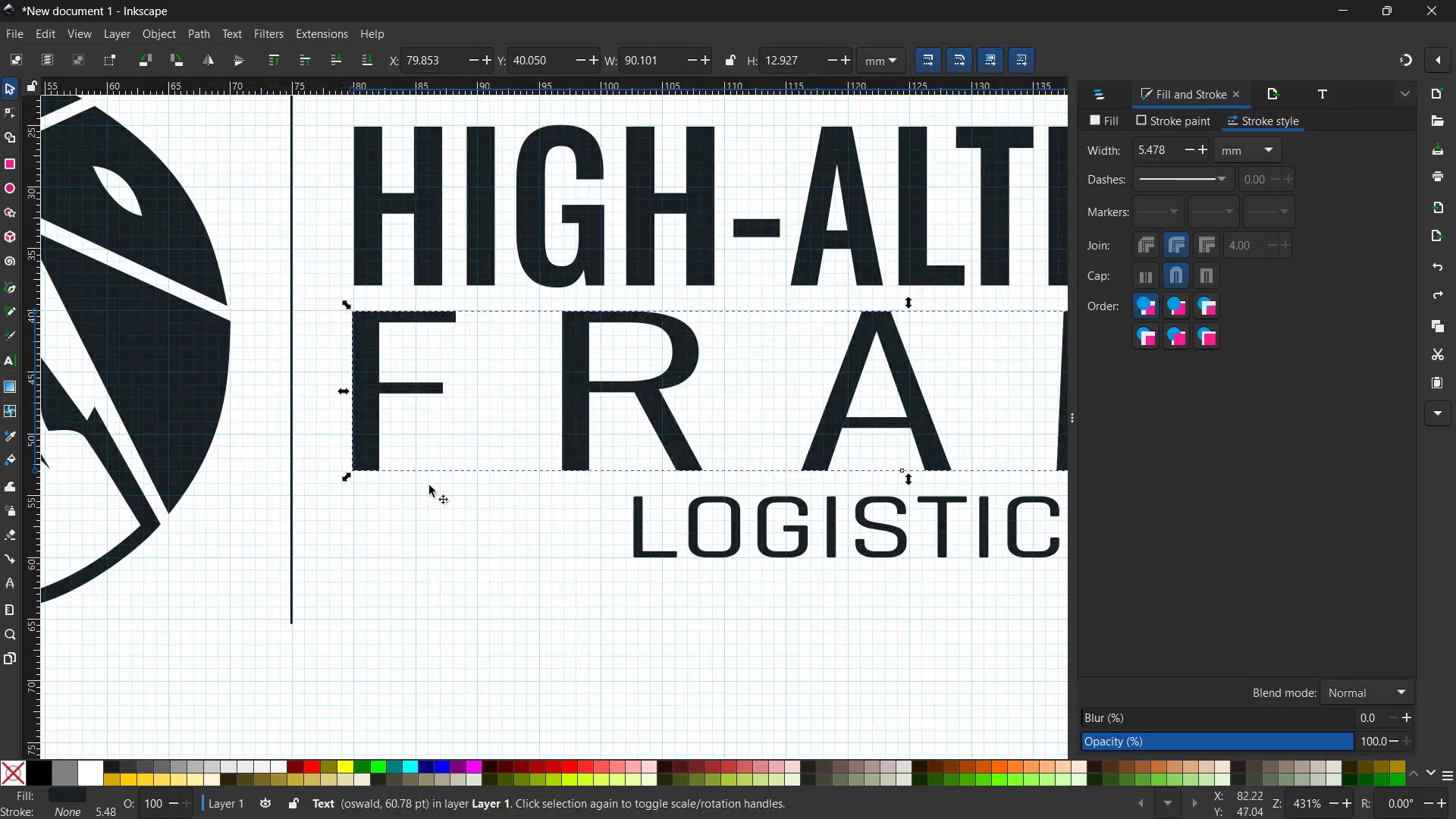 
left_click([457, 541])
 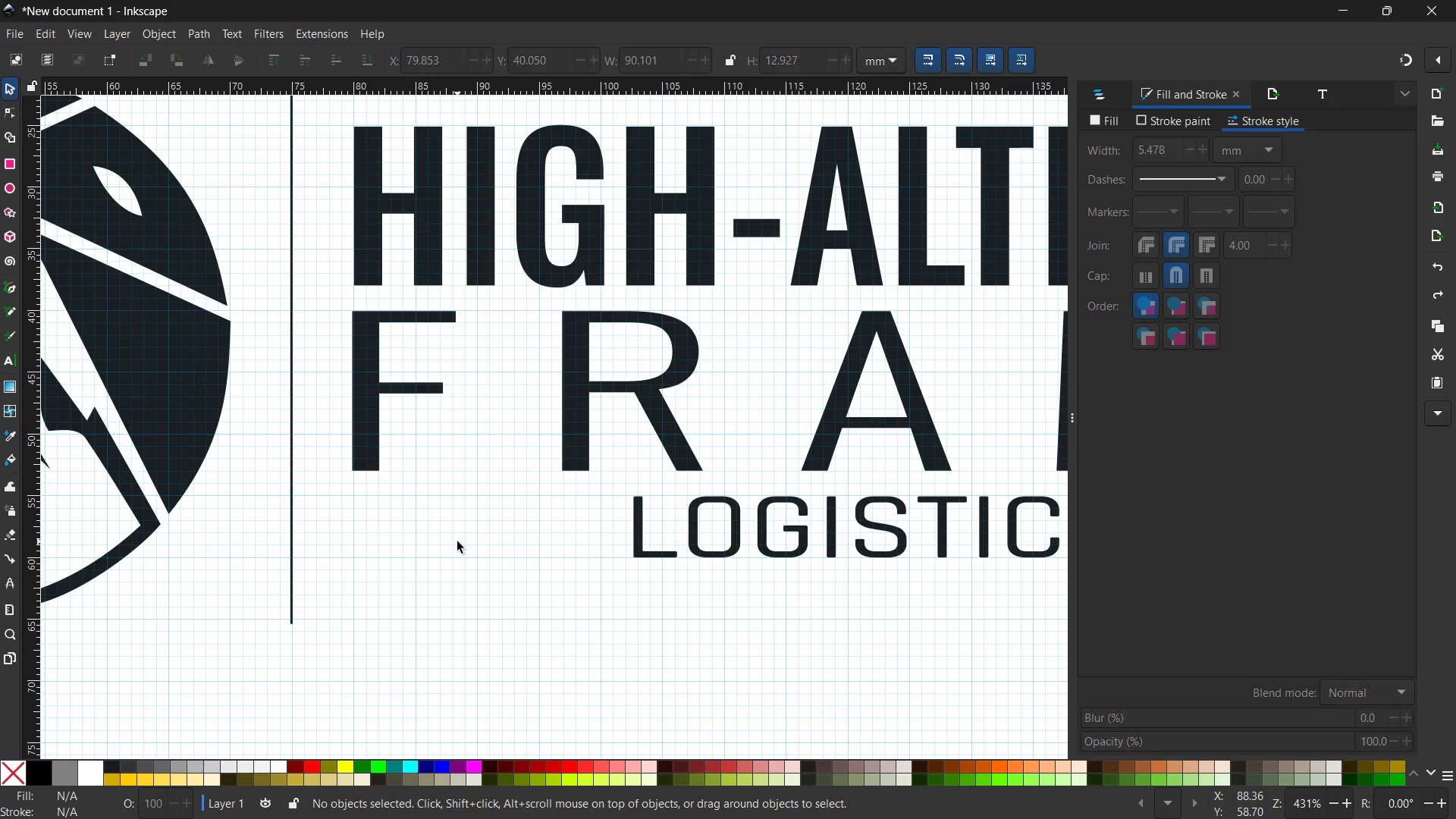 
scroll: coordinate [457, 541], scroll_direction: none, amount: 0.0
 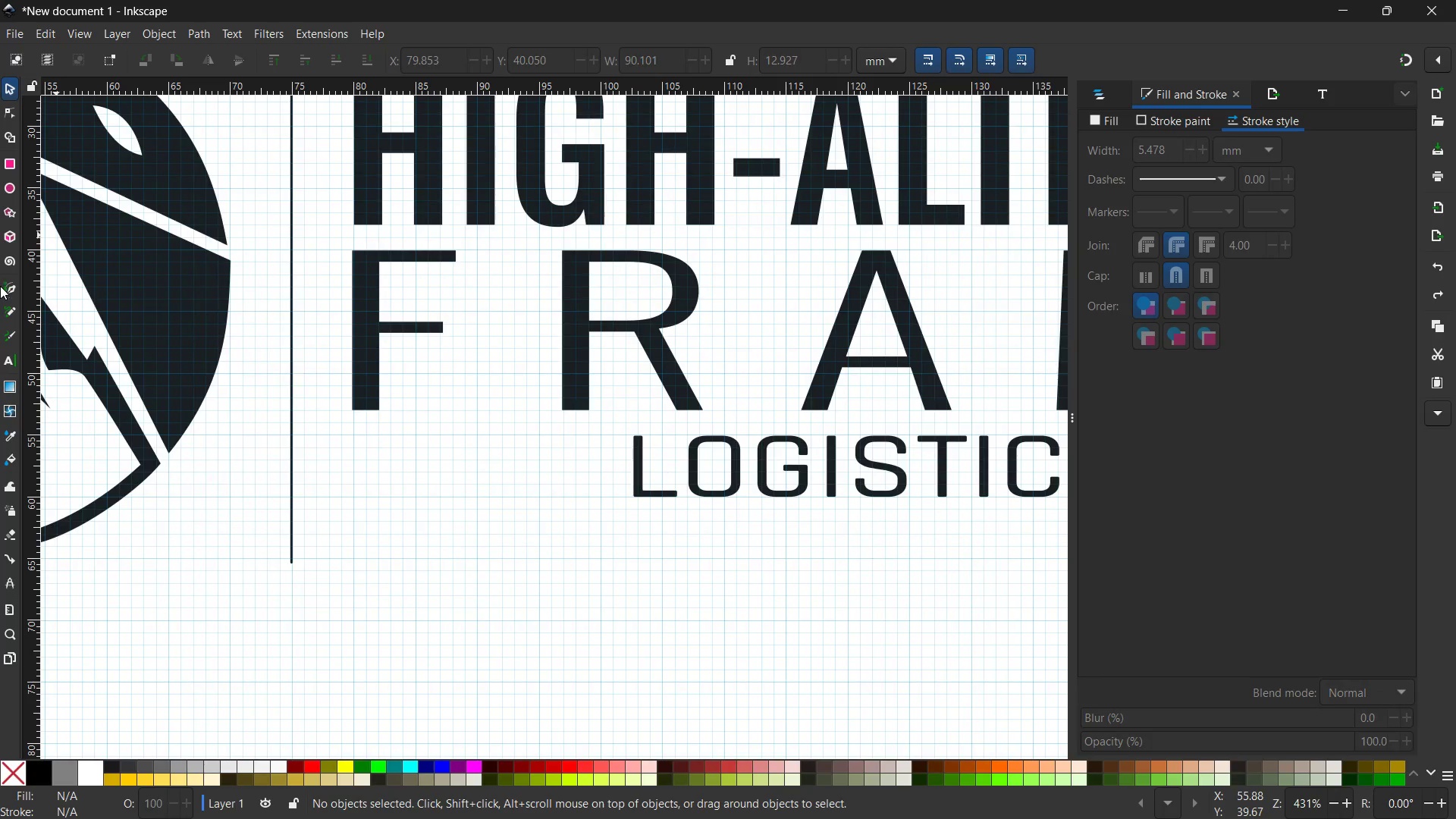 
left_click([5, 284])
 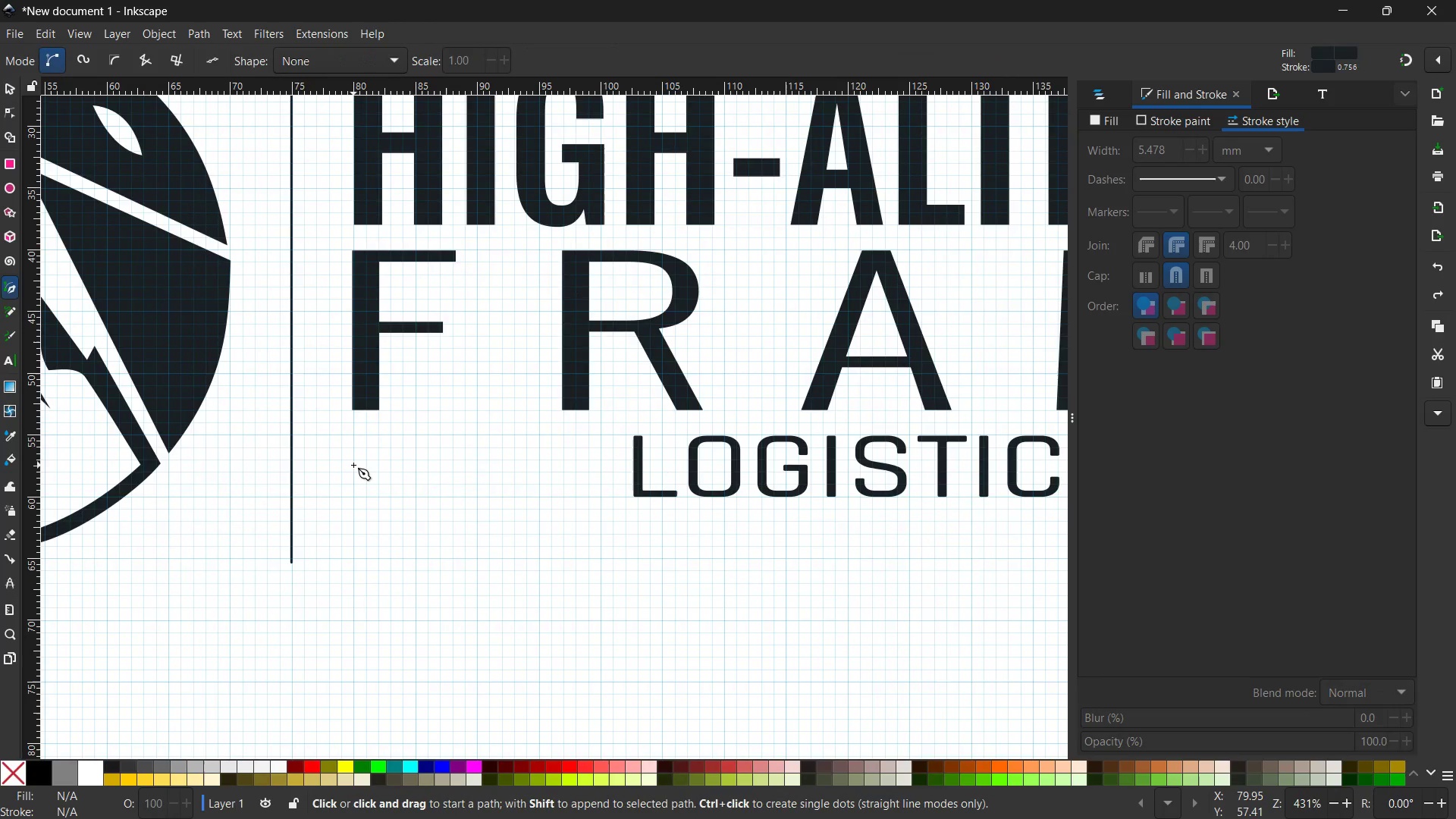 
left_click([353, 465])
 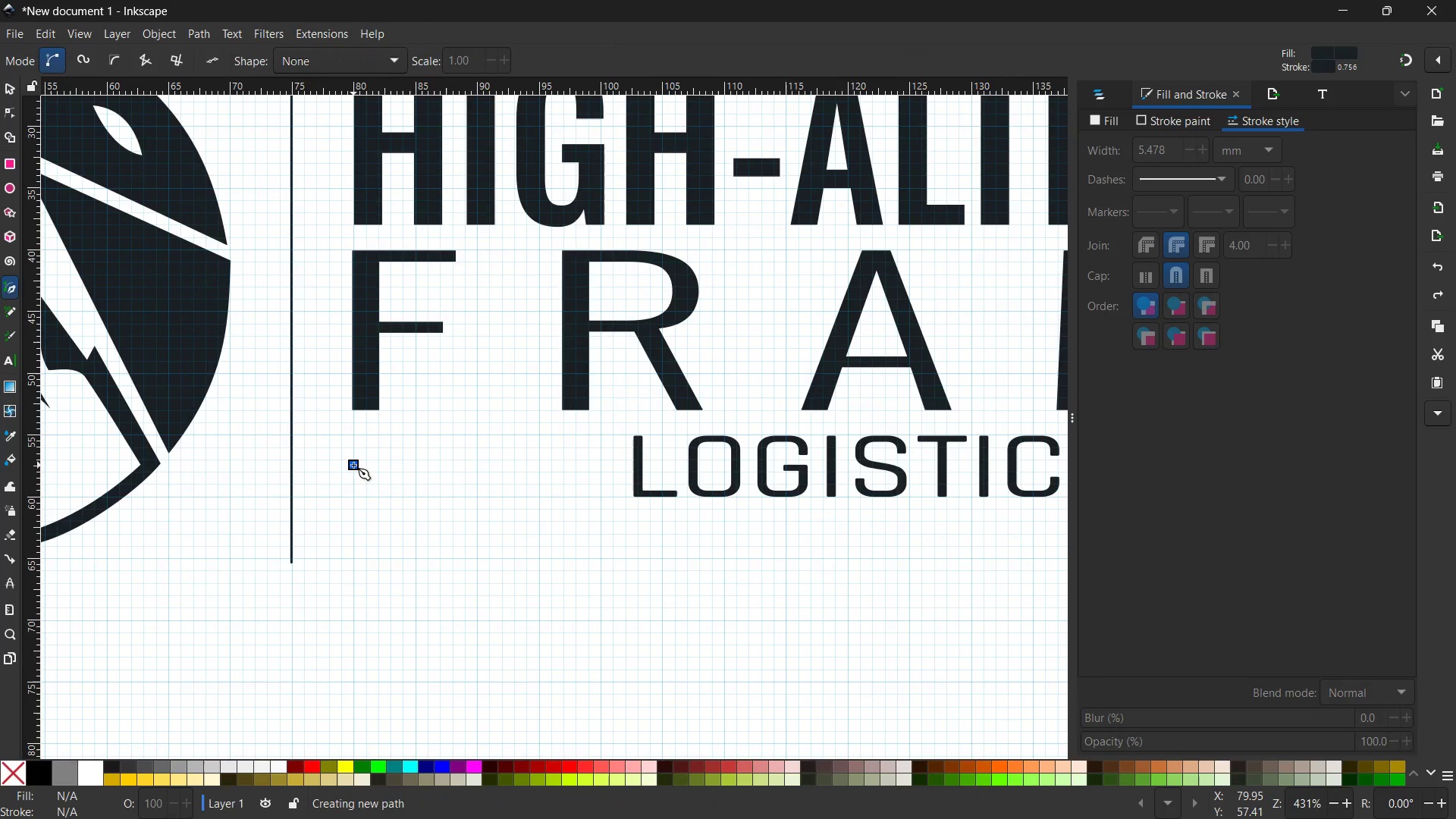 
hold_key(key=ControlLeft, duration=6.92)
left_click([601, 476])
 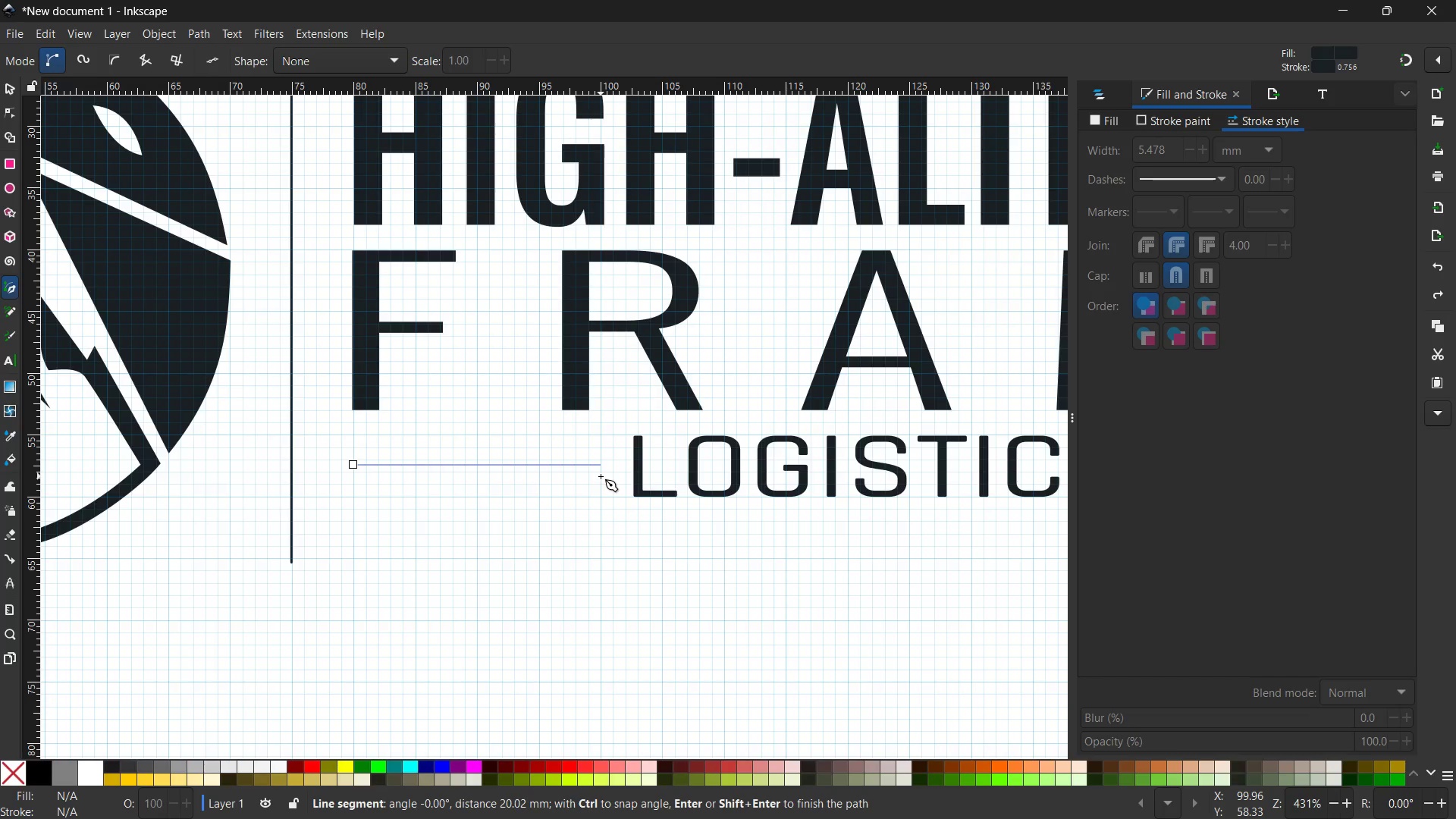 
key(Enter)
 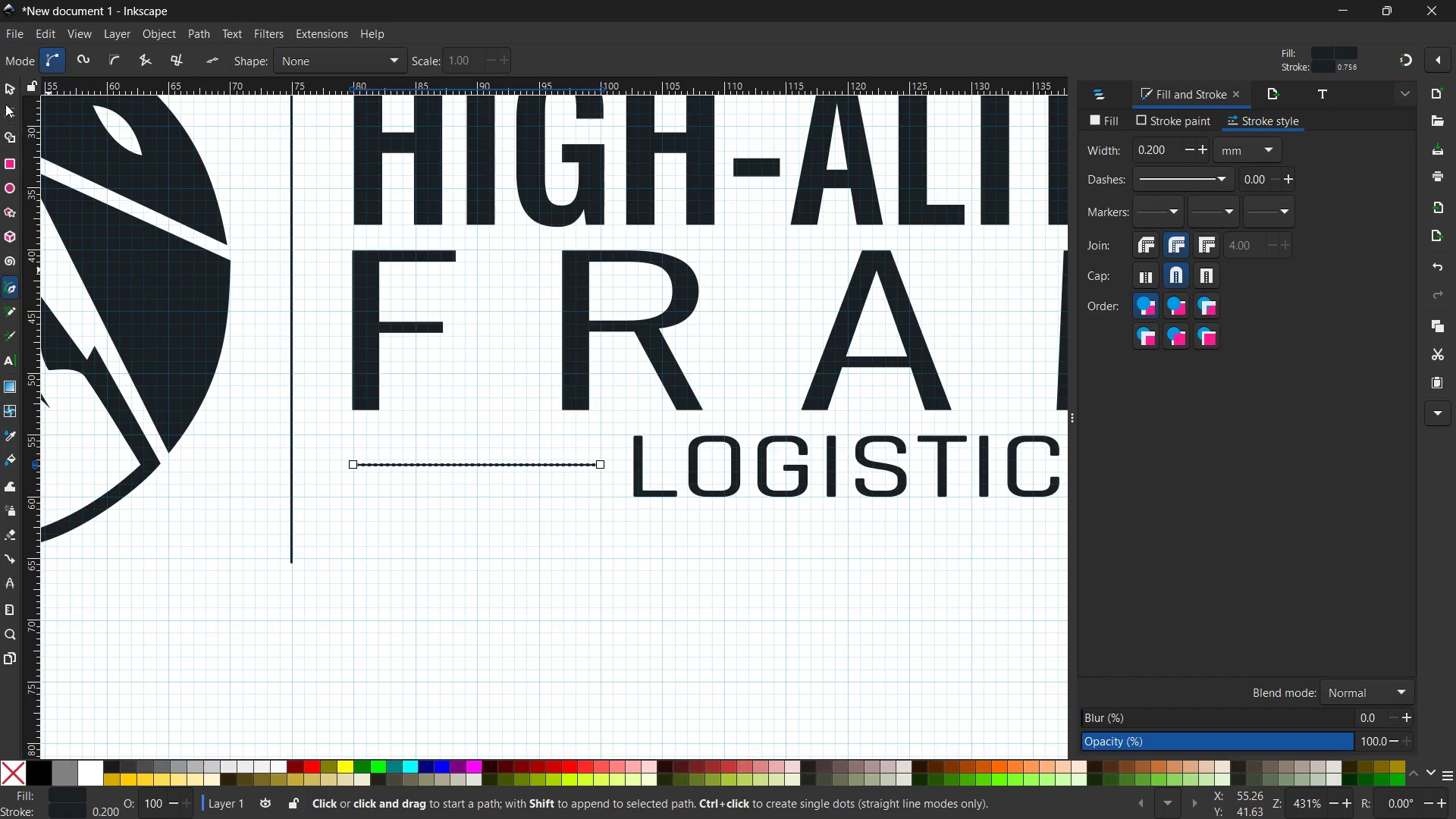 
left_click([4, 89])
 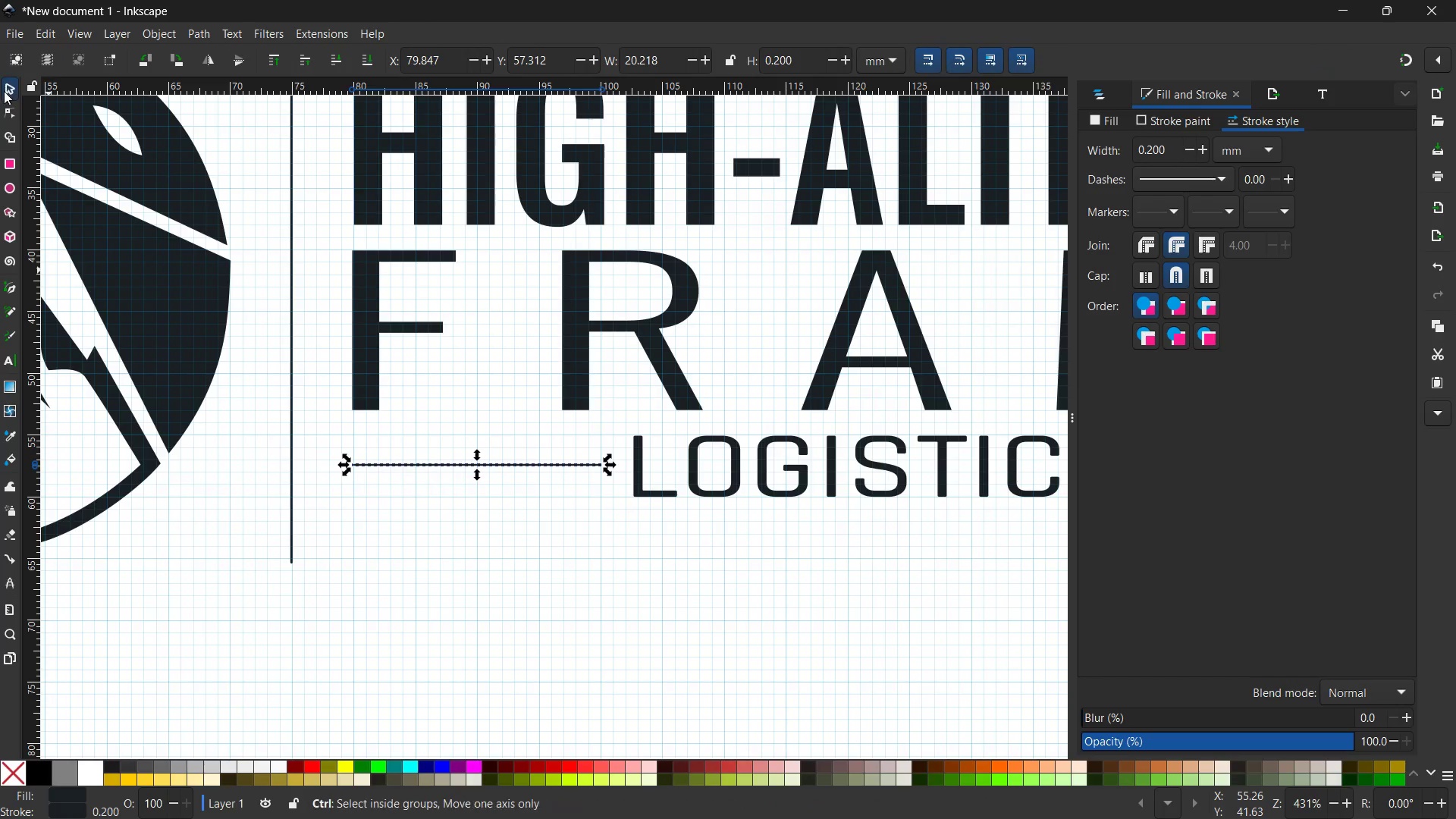 
key(Control+C)
 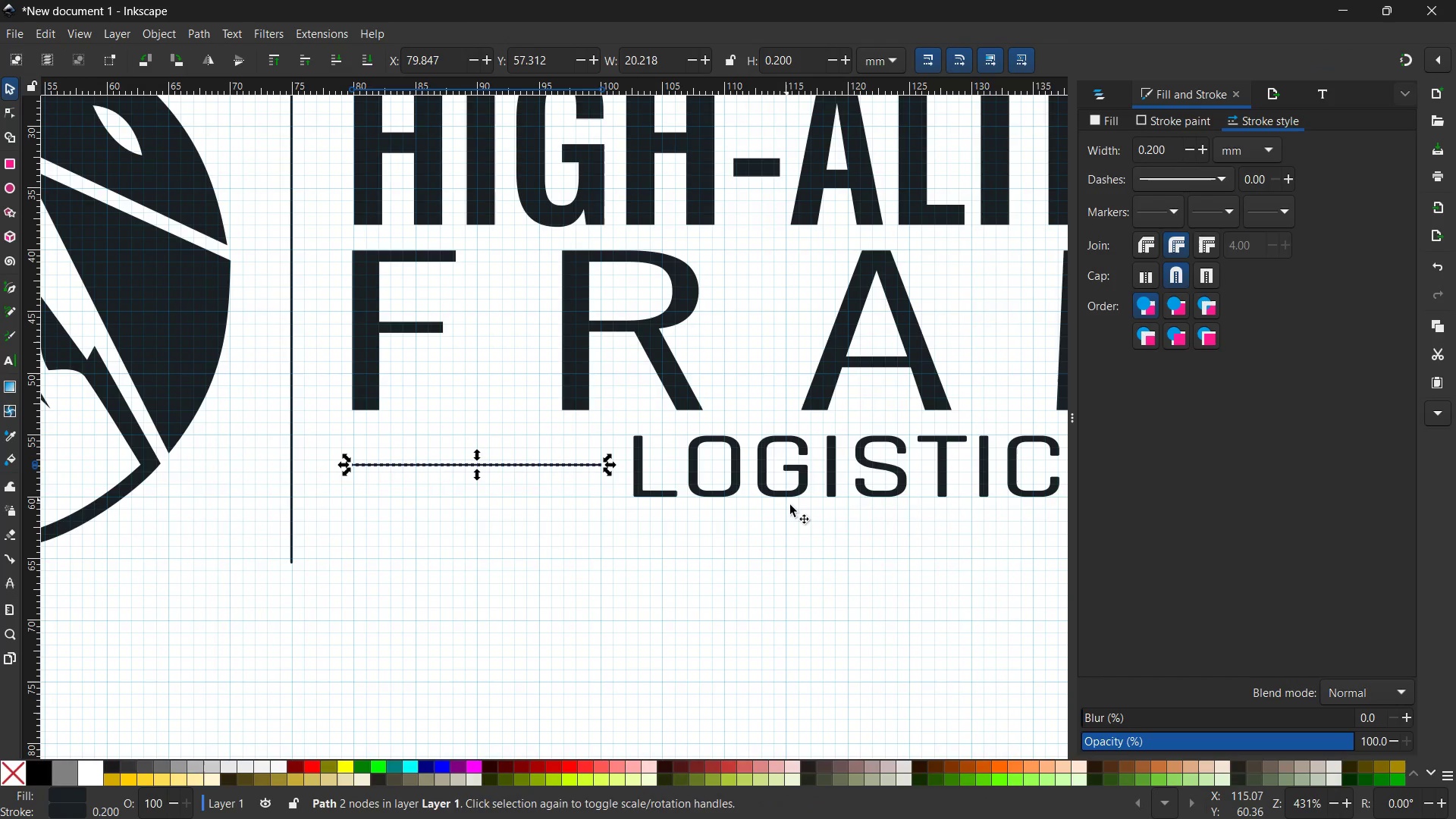 
hold_key(key=Space, duration=1.34)
 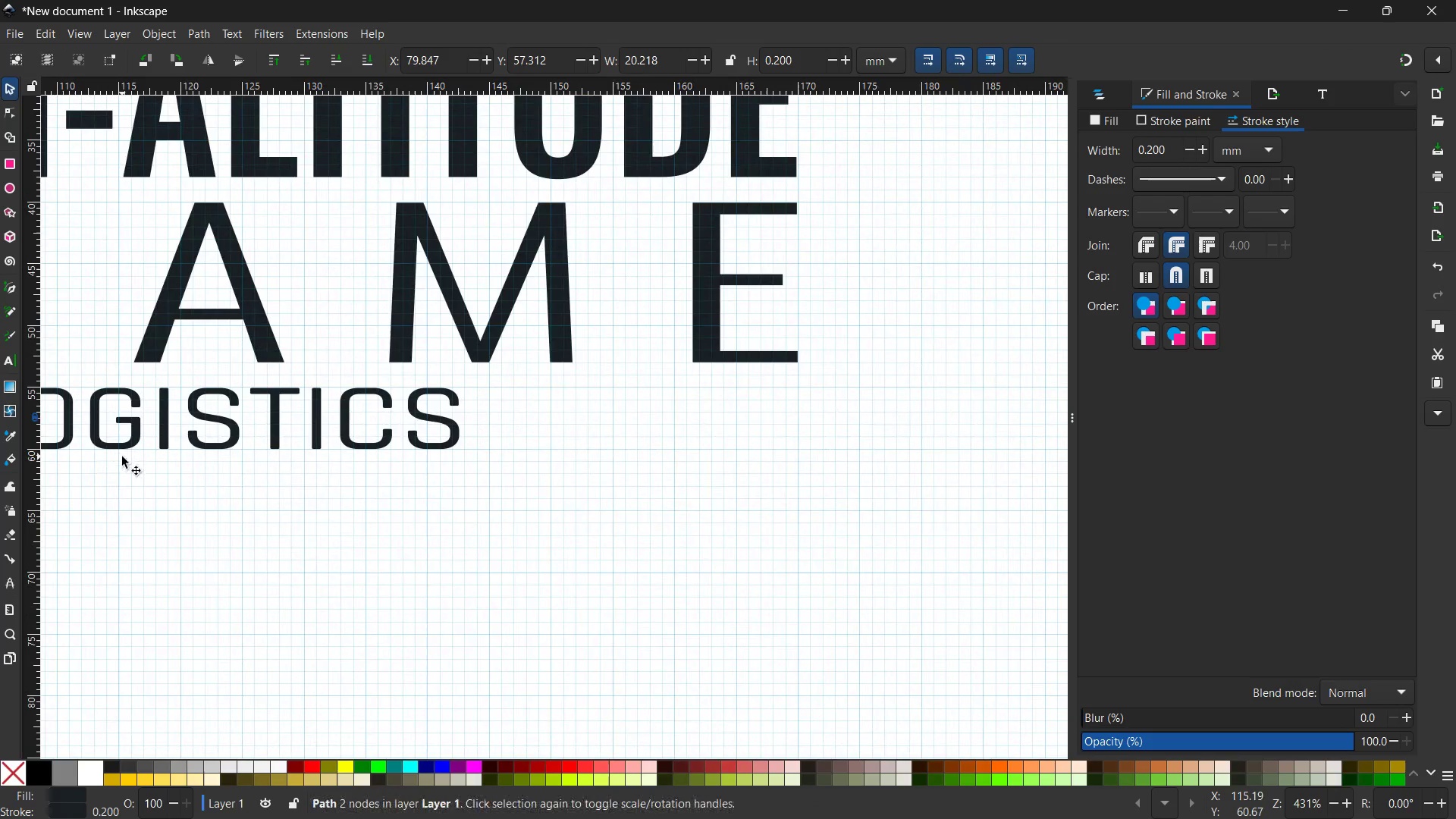 
left_click_drag(start_coordinate=[791, 506], to_coordinate=[122, 457])
 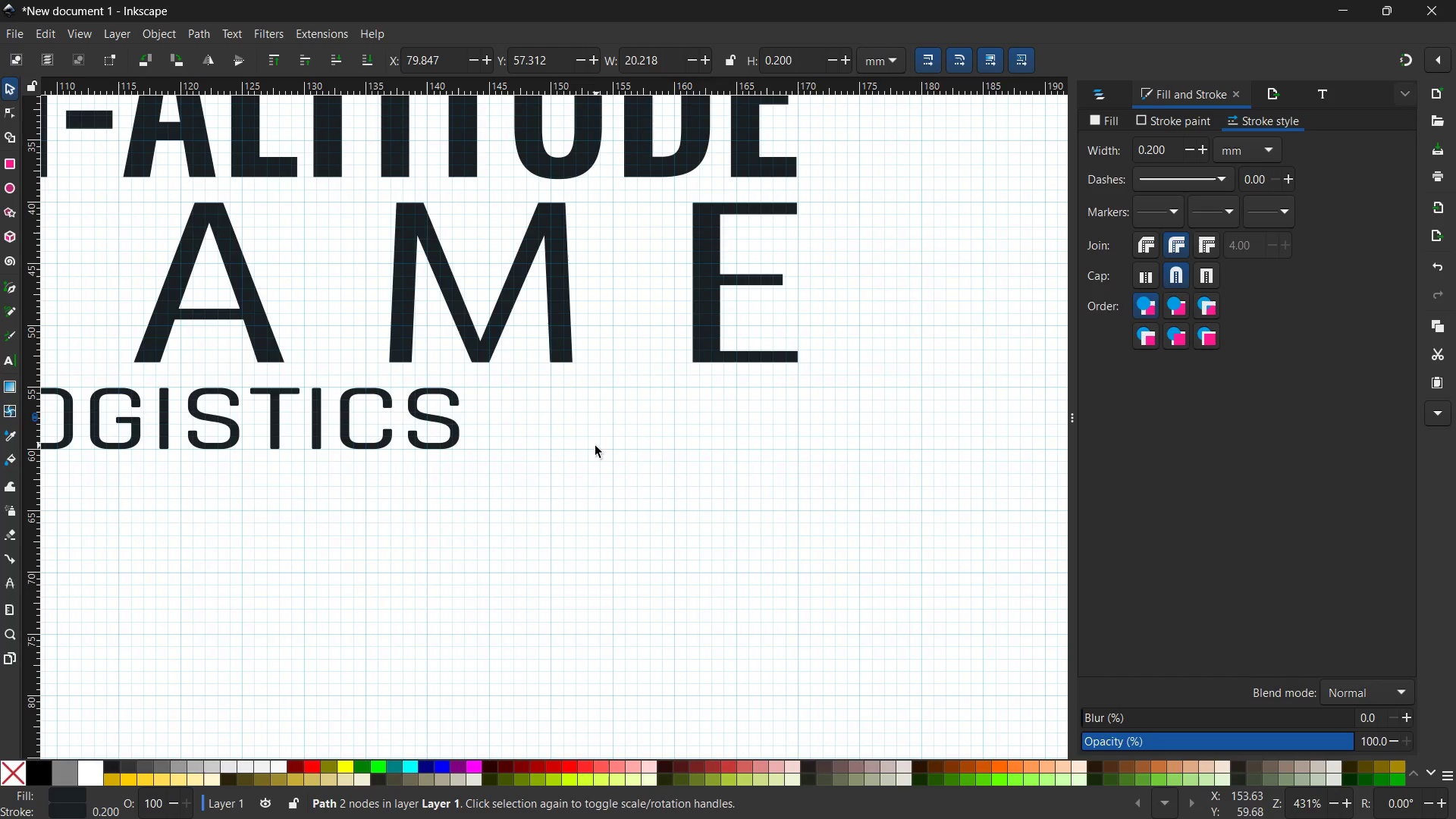 
key(Control+V)
 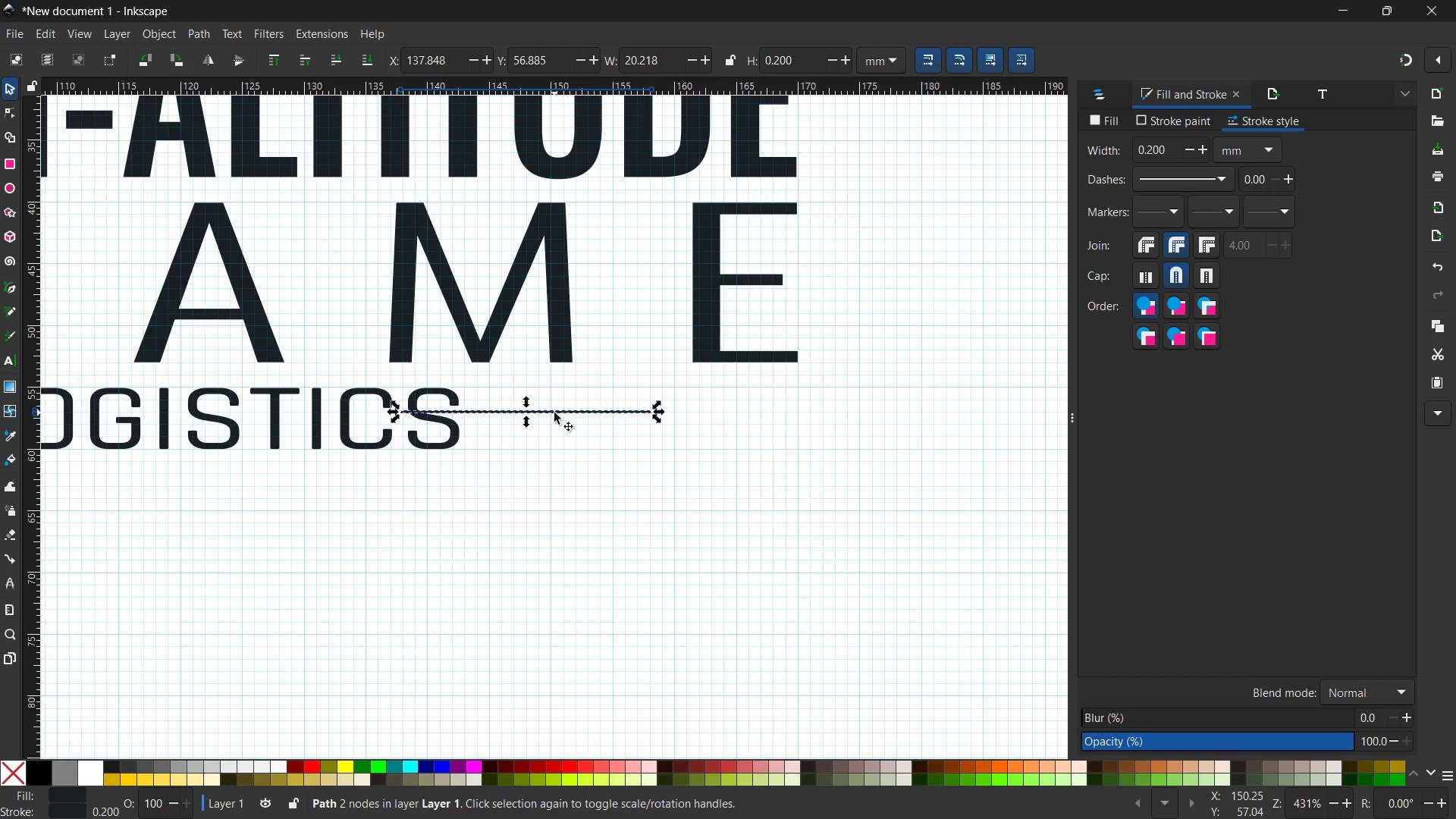 
left_click_drag(start_coordinate=[554, 413], to_coordinate=[646, 420])
 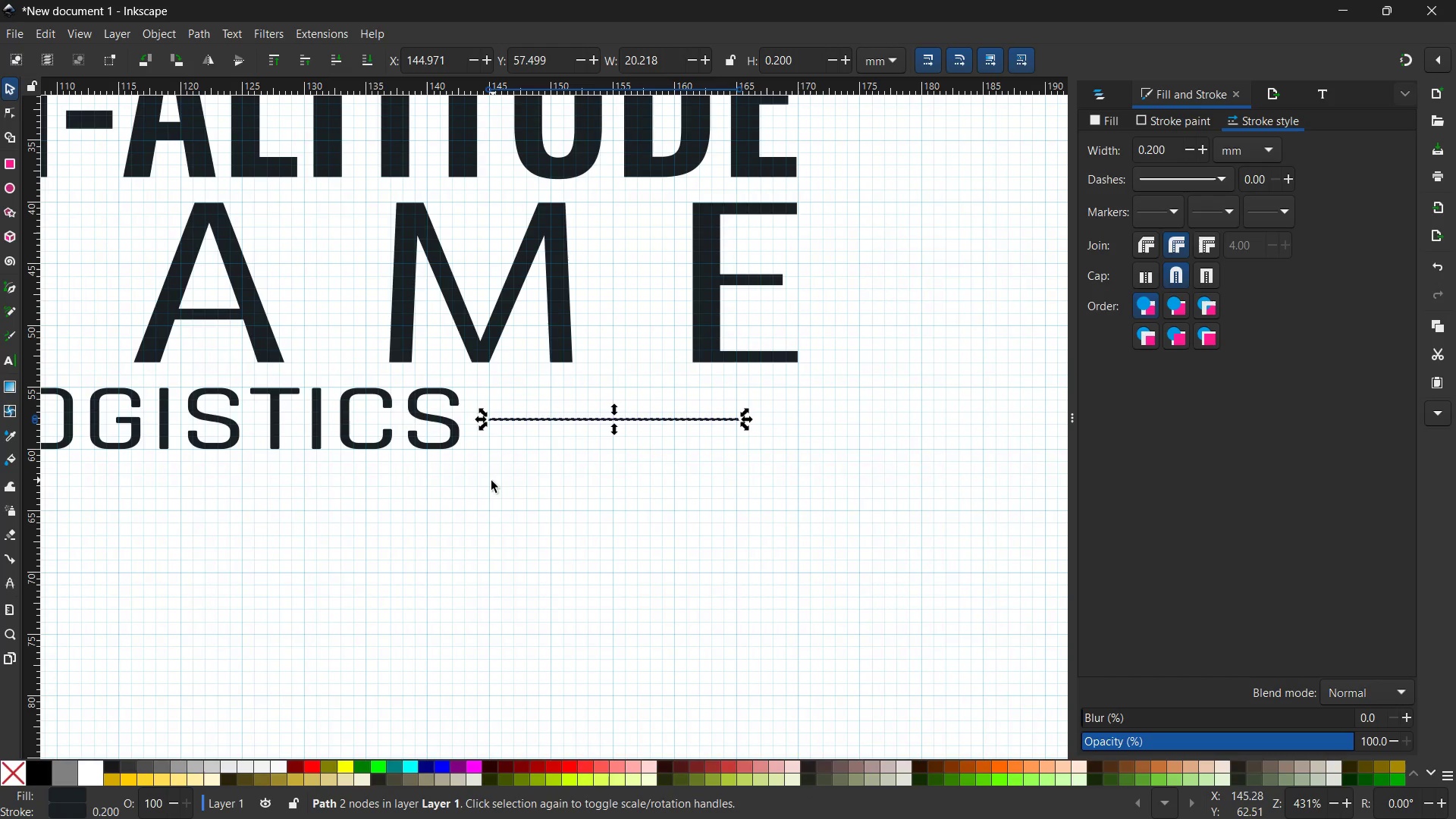 
hold_key(key=Space, duration=1.5)
 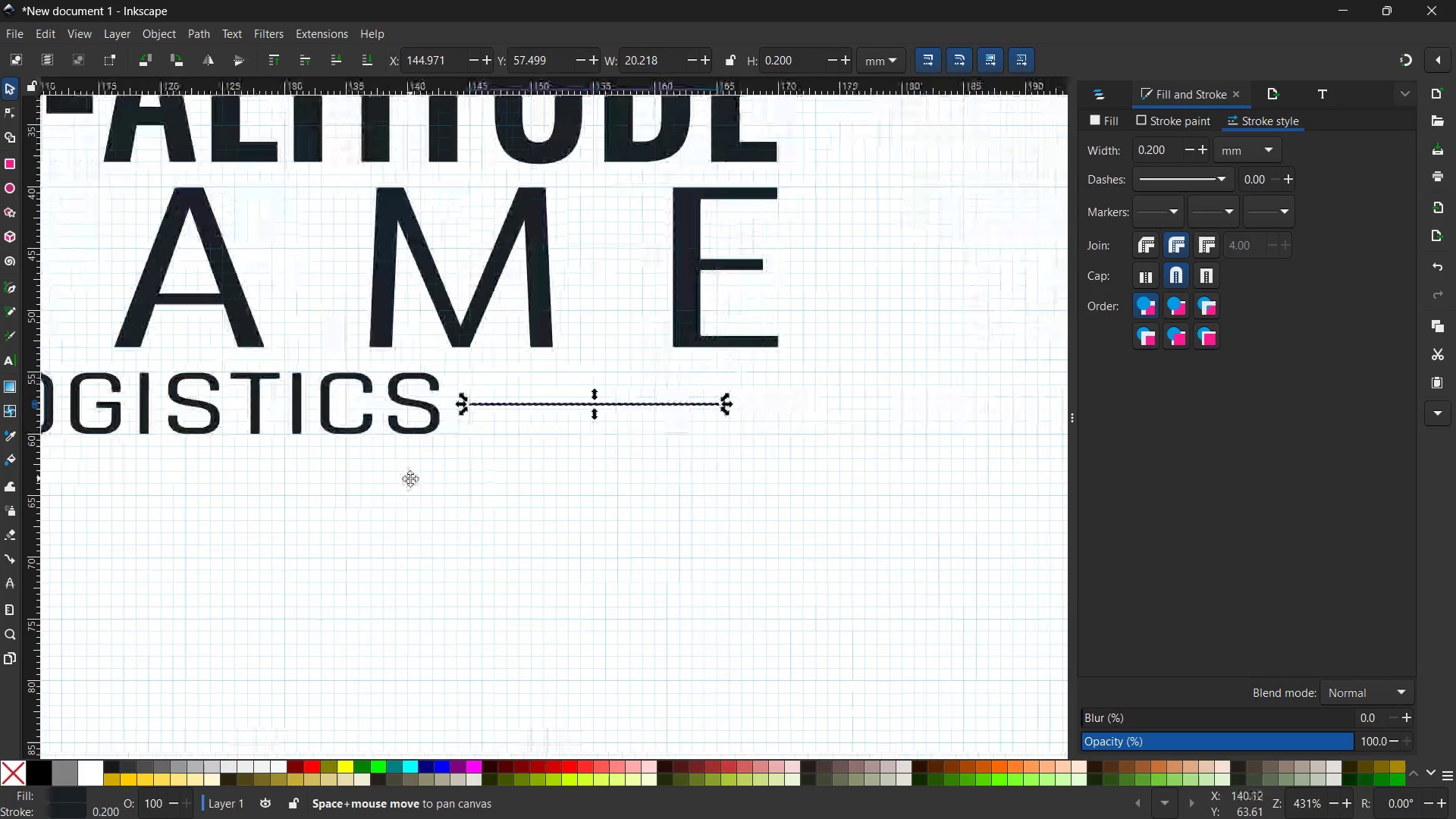 
left_click_drag(start_coordinate=[429, 494], to_coordinate=[862, 464])
 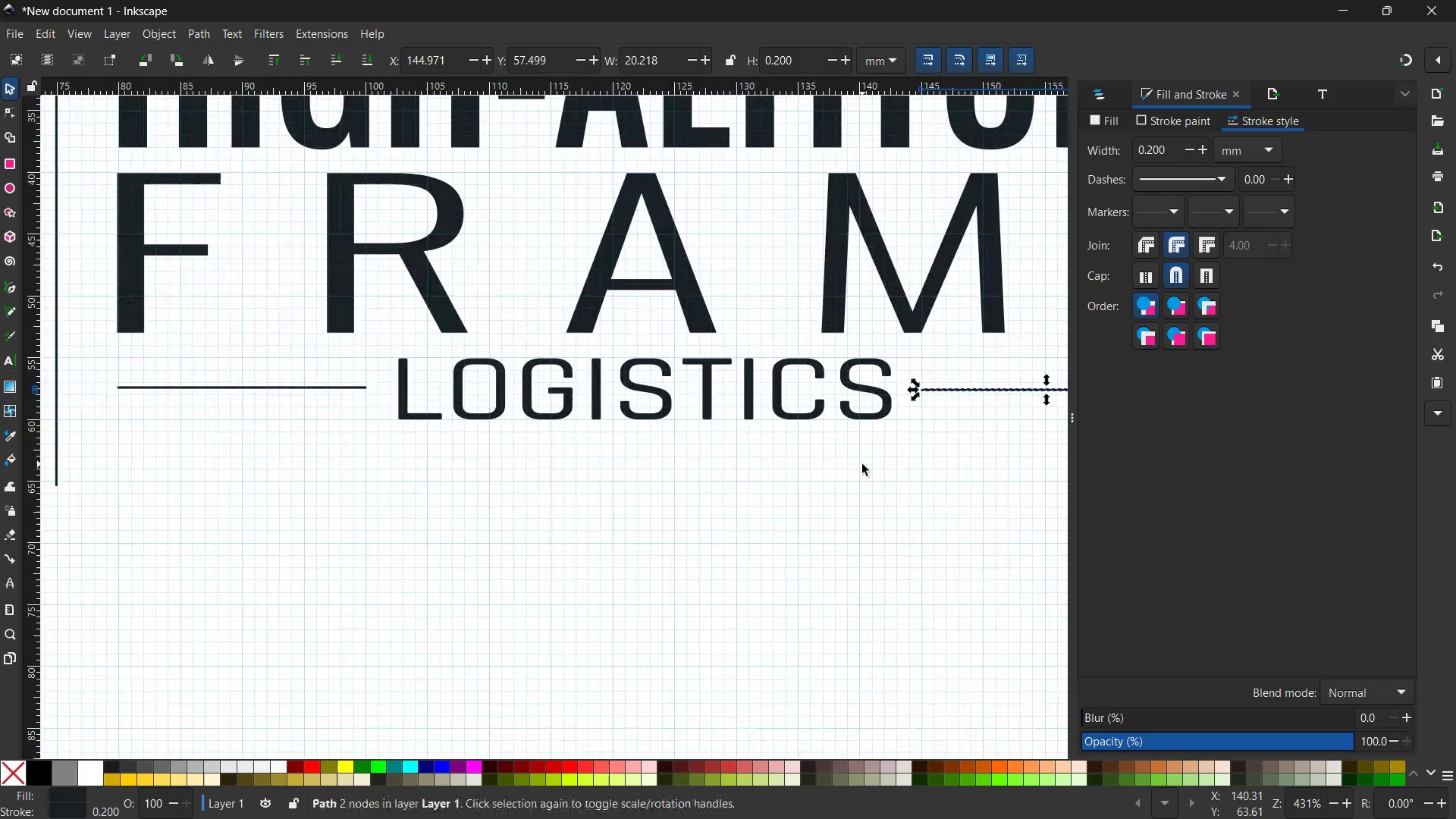 
hold_key(key=Space, duration=1.5)
 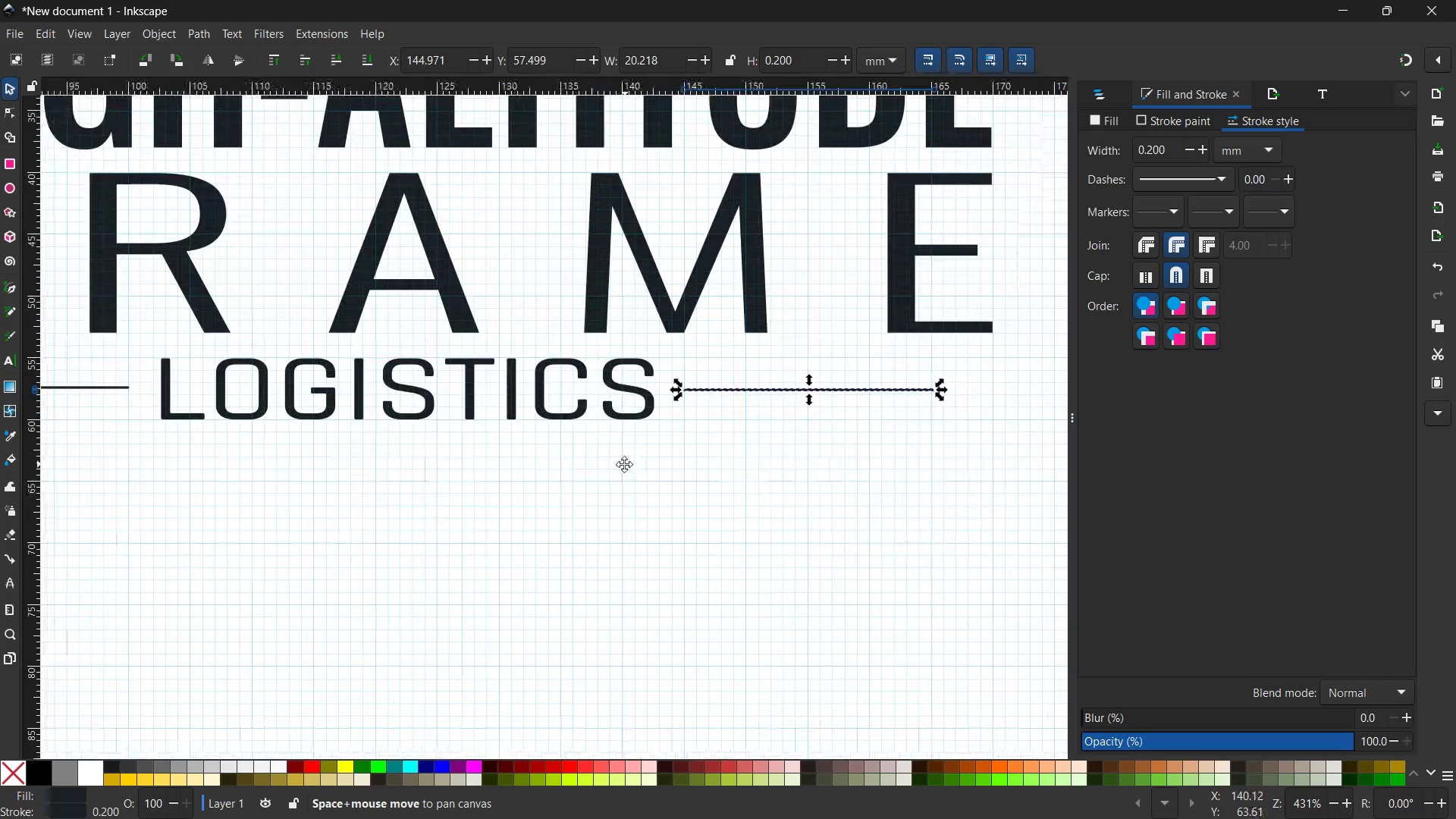 
hold_key(key=Space, duration=1.5)
 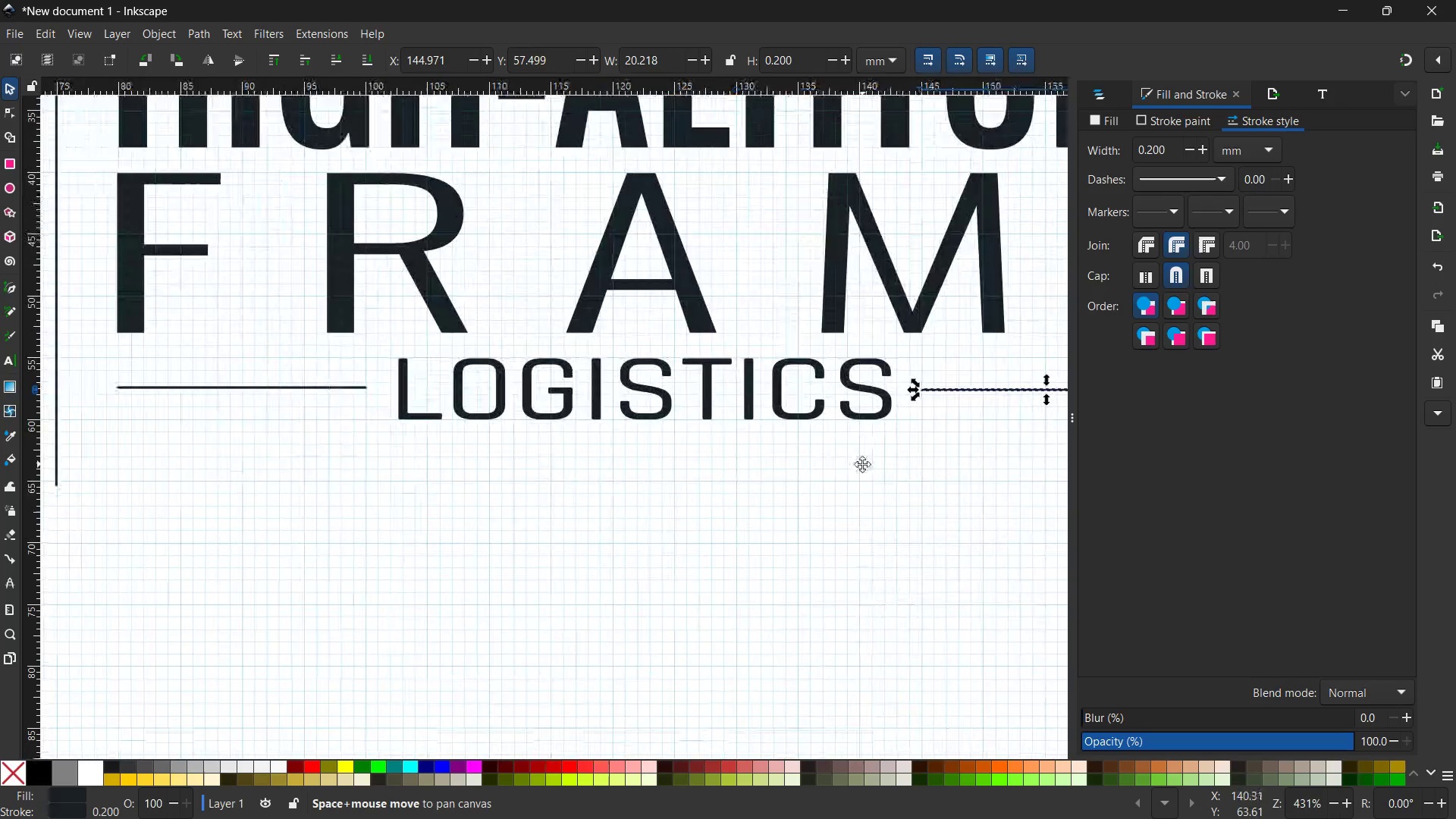 
hold_key(key=Space, duration=1.51)
 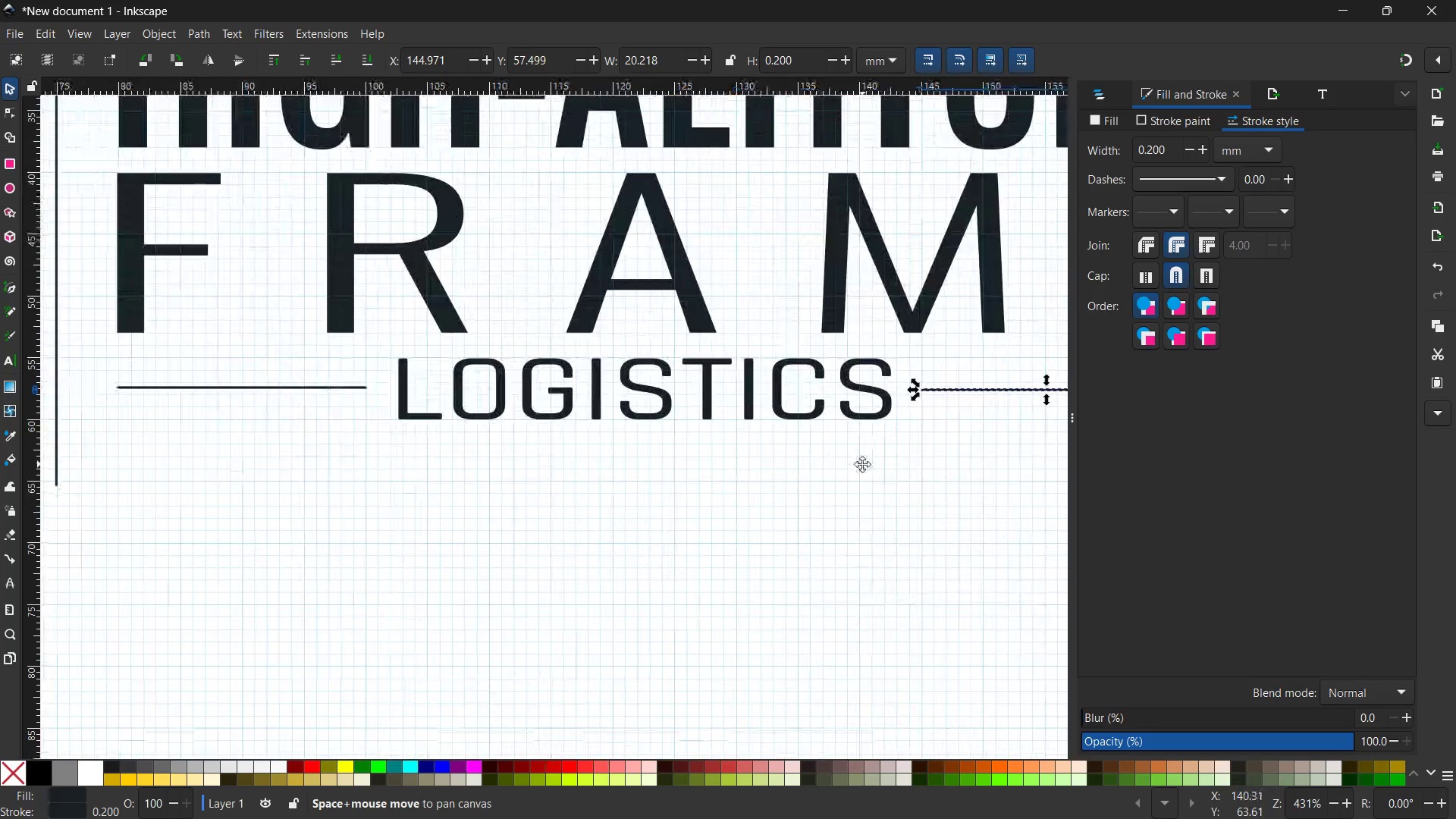 
hold_key(key=Space, duration=0.66)
 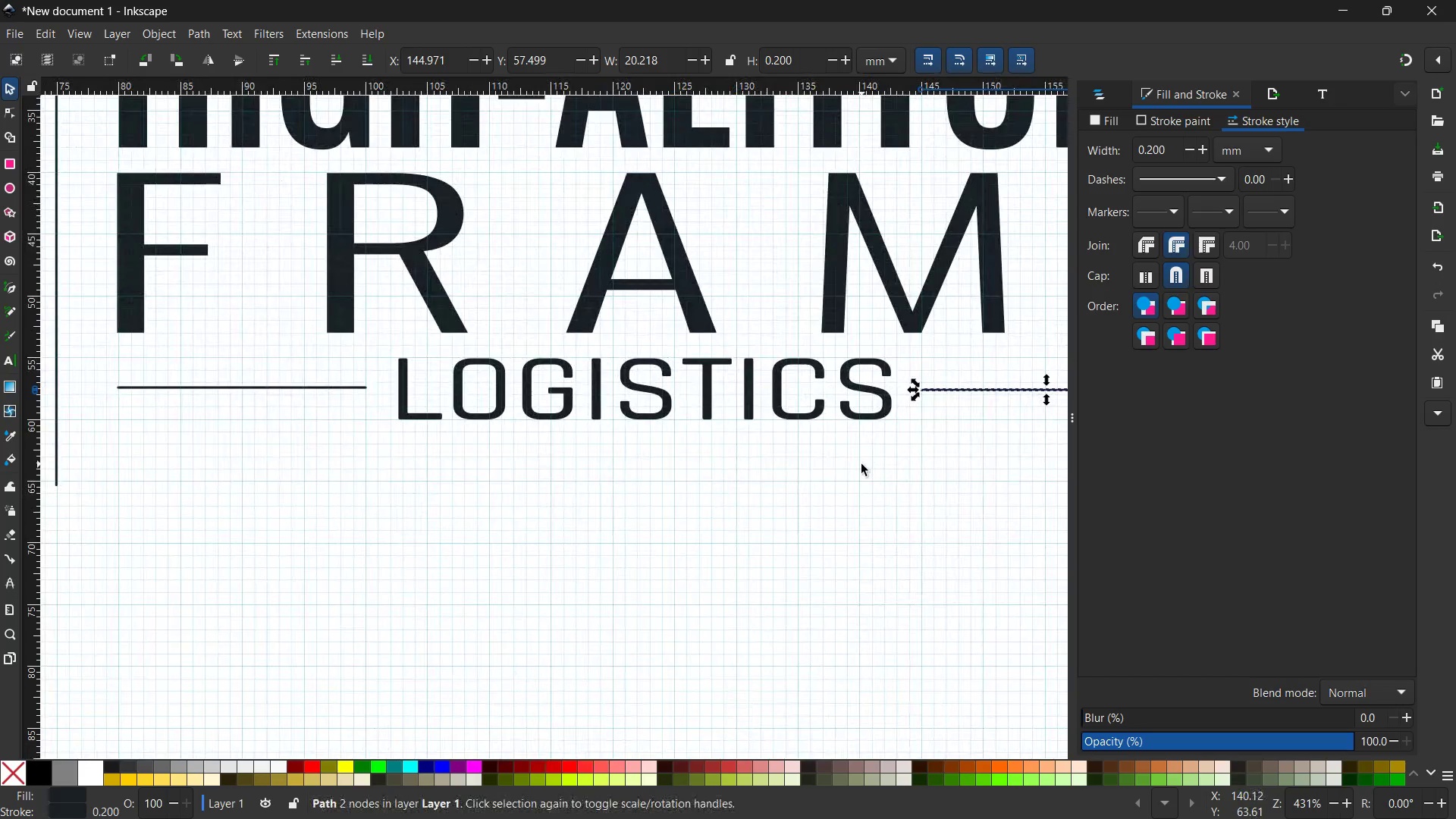 
hold_key(key=Space, duration=1.5)
 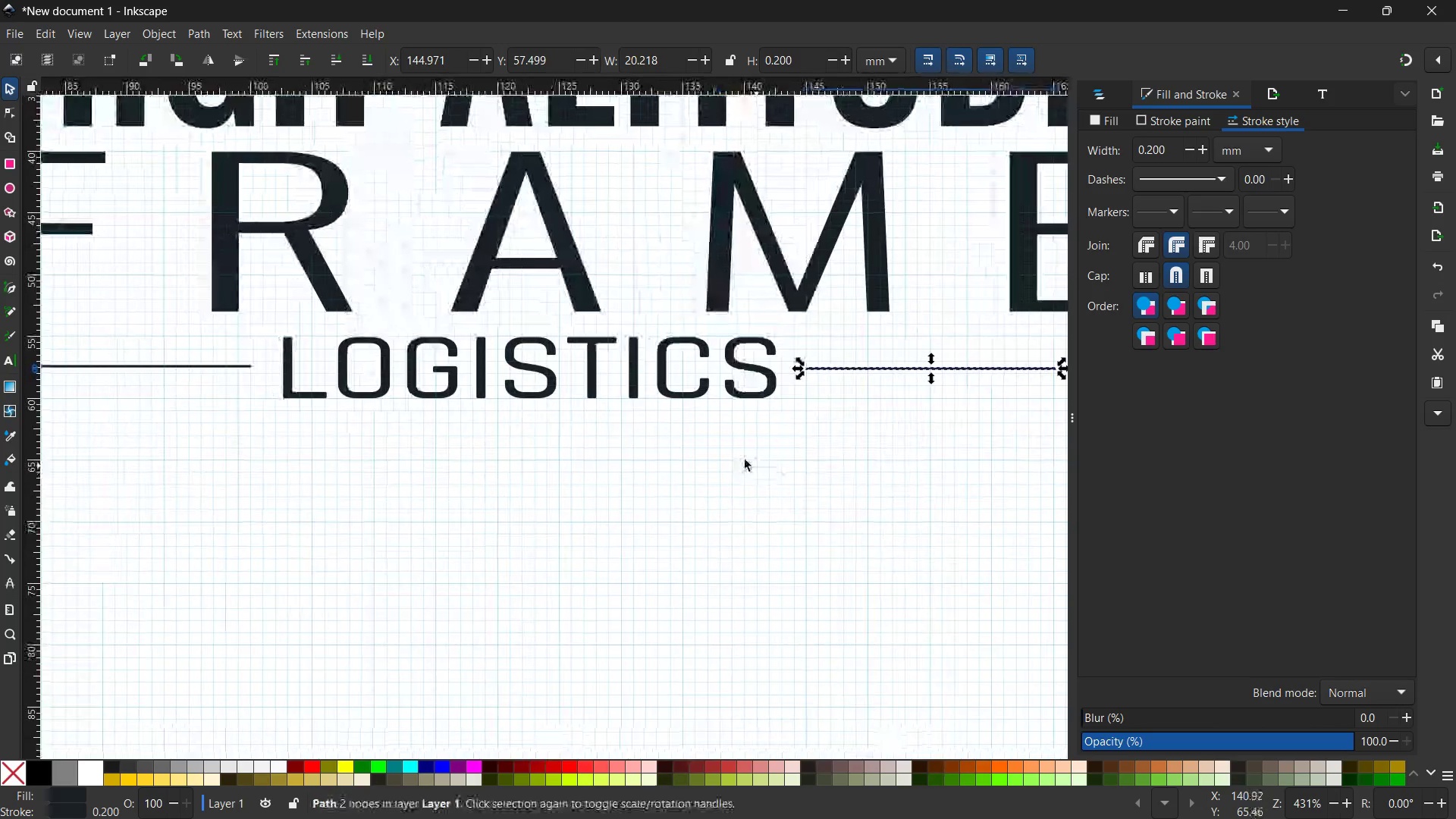 
left_click_drag(start_coordinate=[769, 497], to_coordinate=[754, 472])
 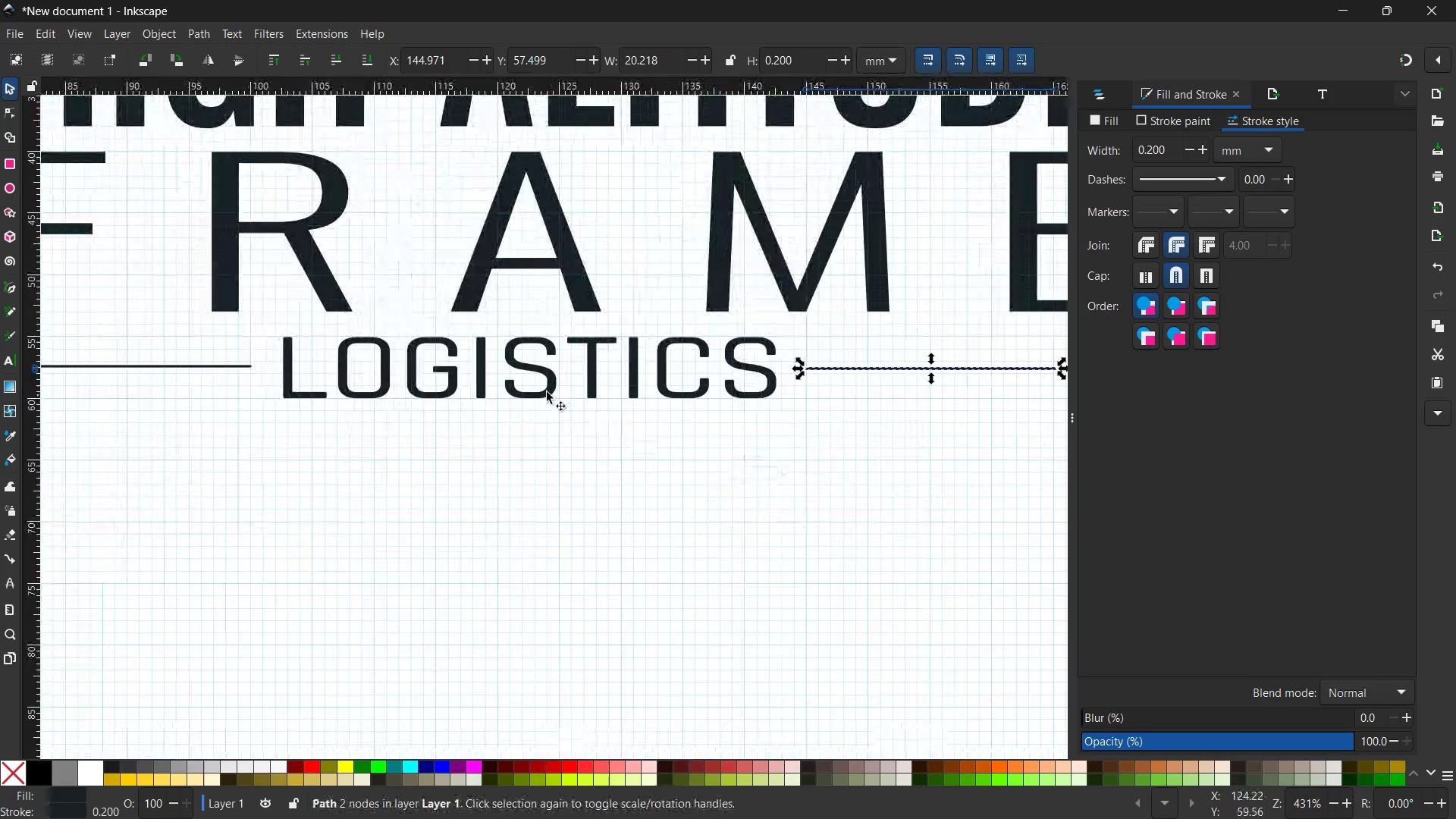 
hold_key(key=Space, duration=0.52)
 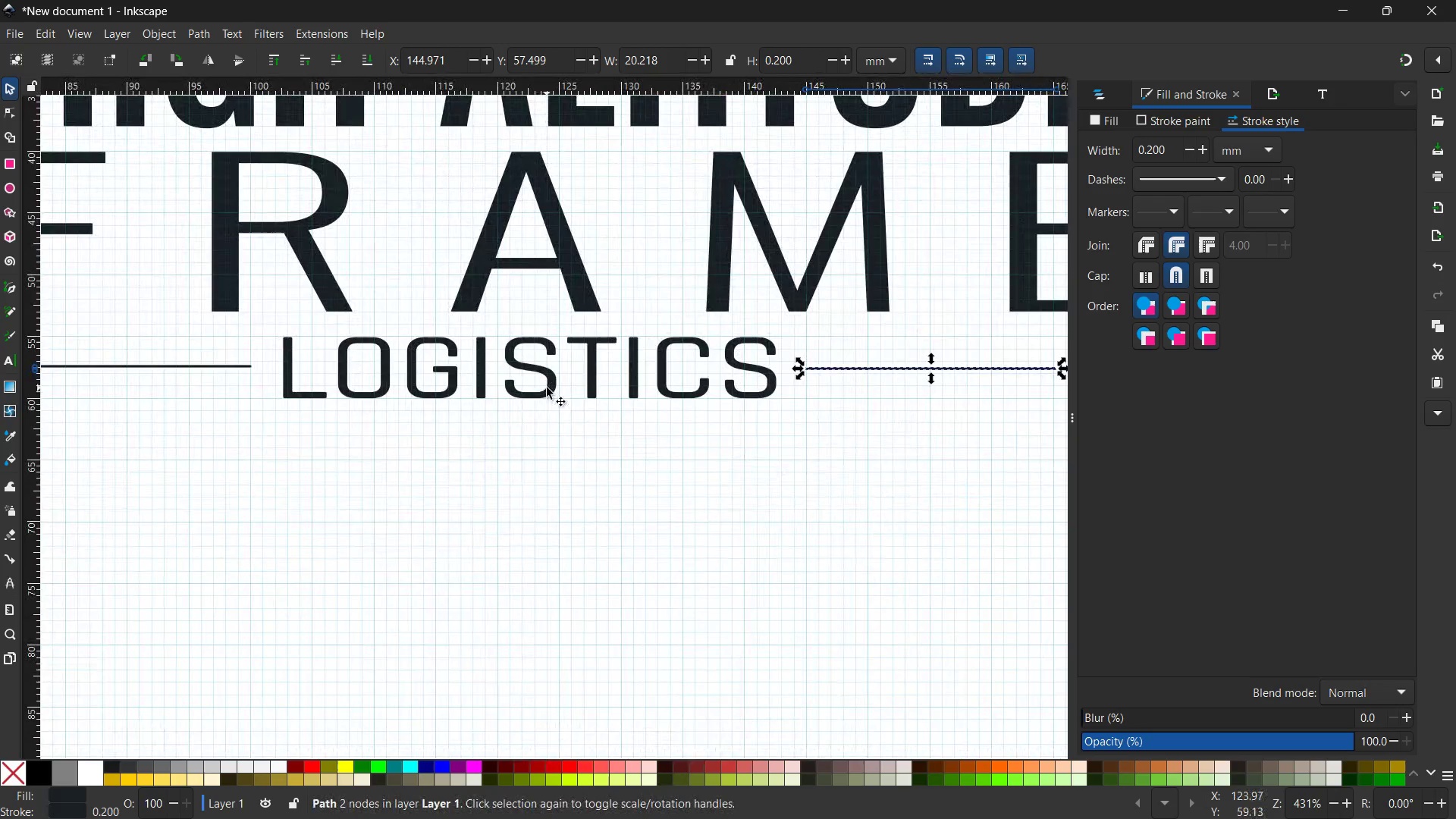 
left_click([547, 388])
 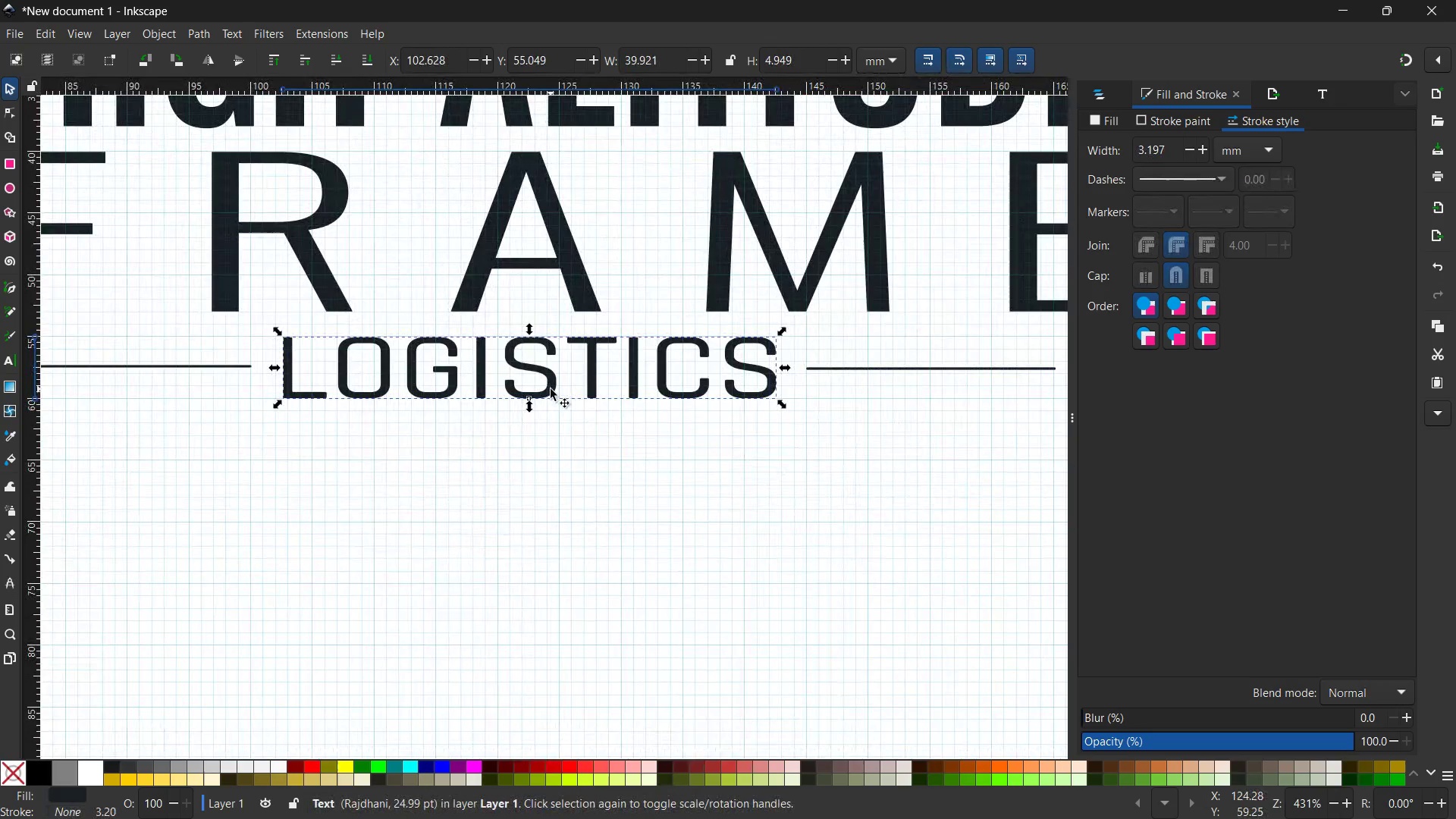 
left_click_drag(start_coordinate=[551, 389], to_coordinate=[584, 388])
 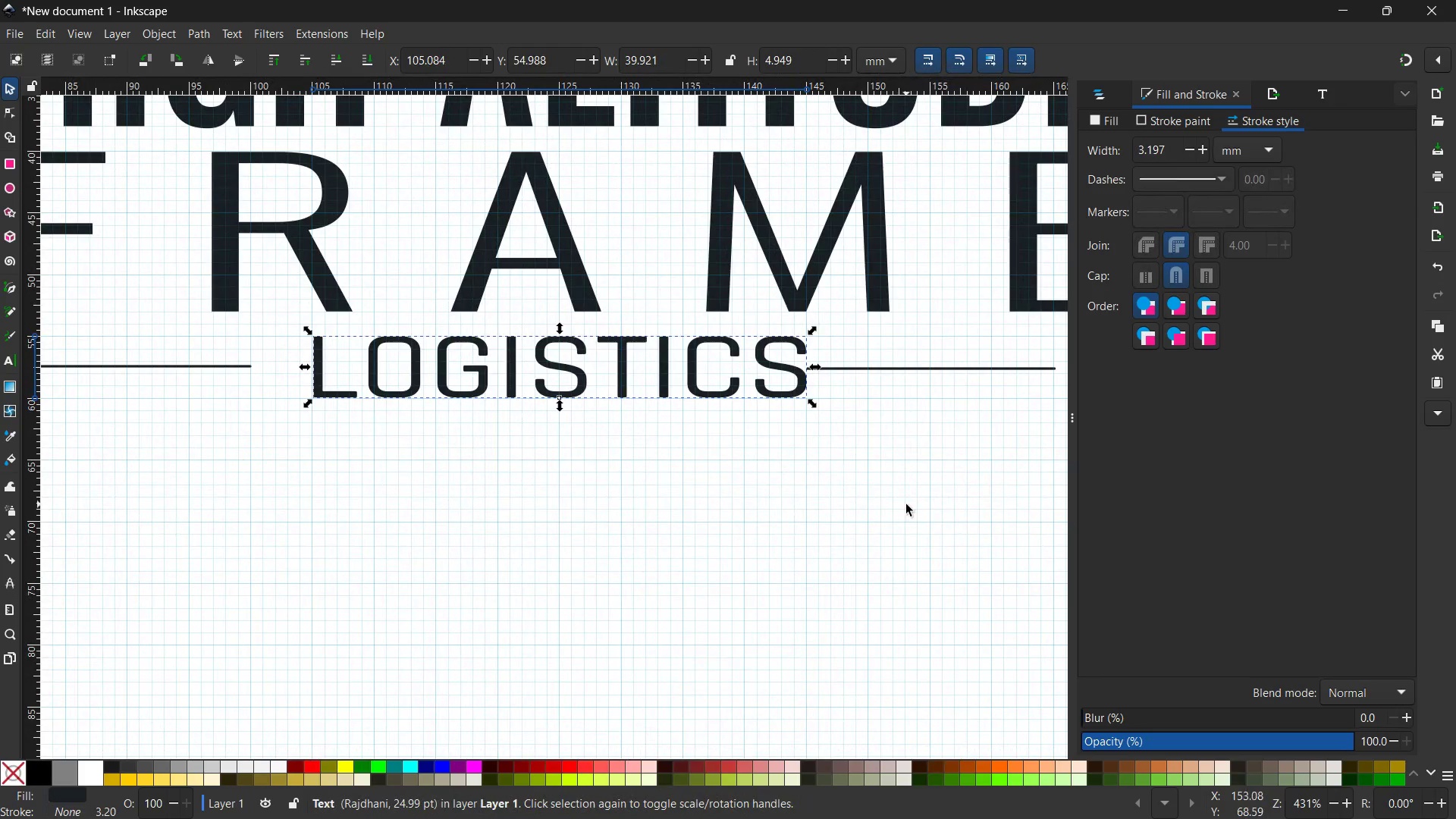 
hold_key(key=Space, duration=1.0)
 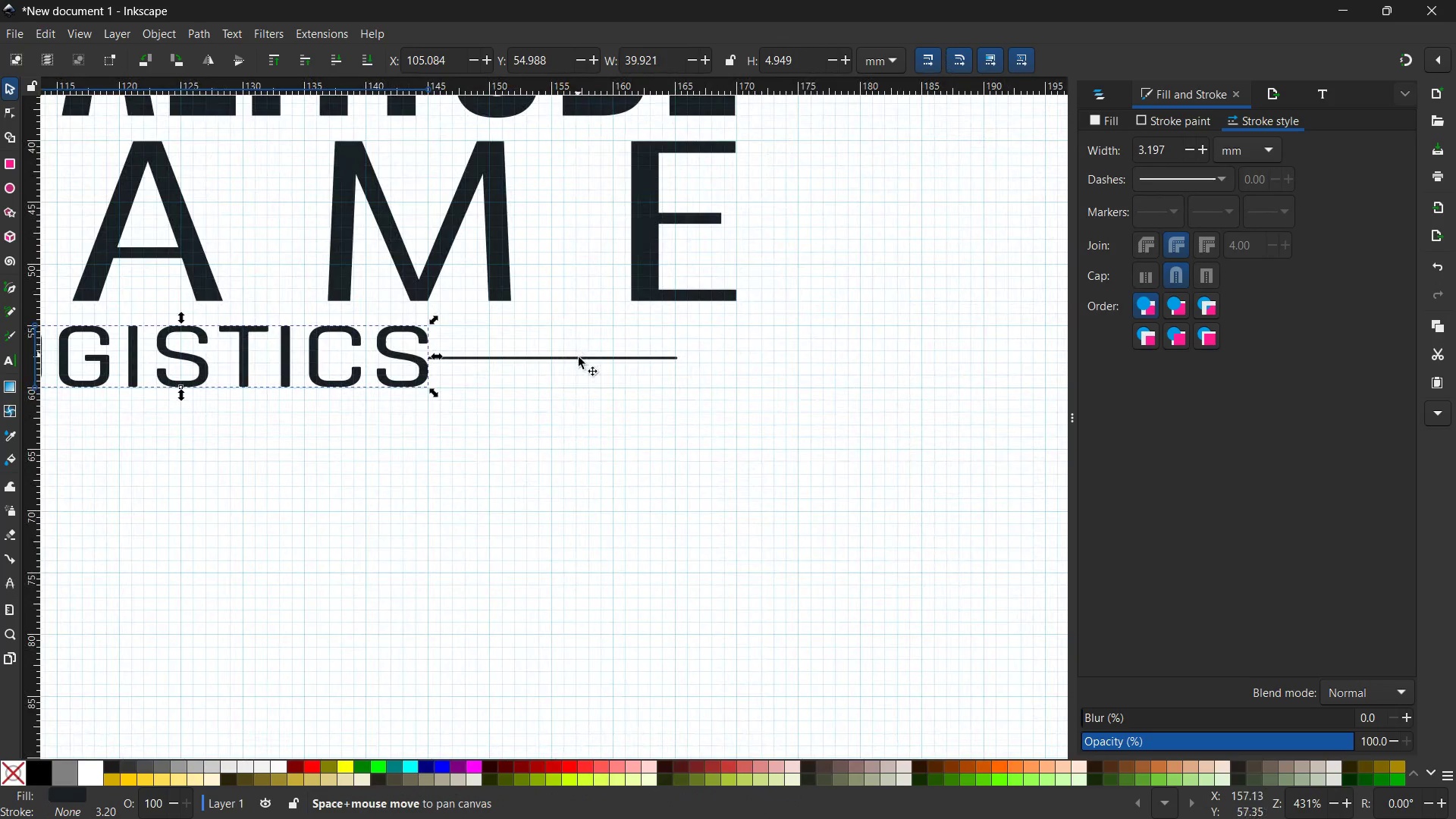 
left_click_drag(start_coordinate=[906, 504], to_coordinate=[528, 494])
 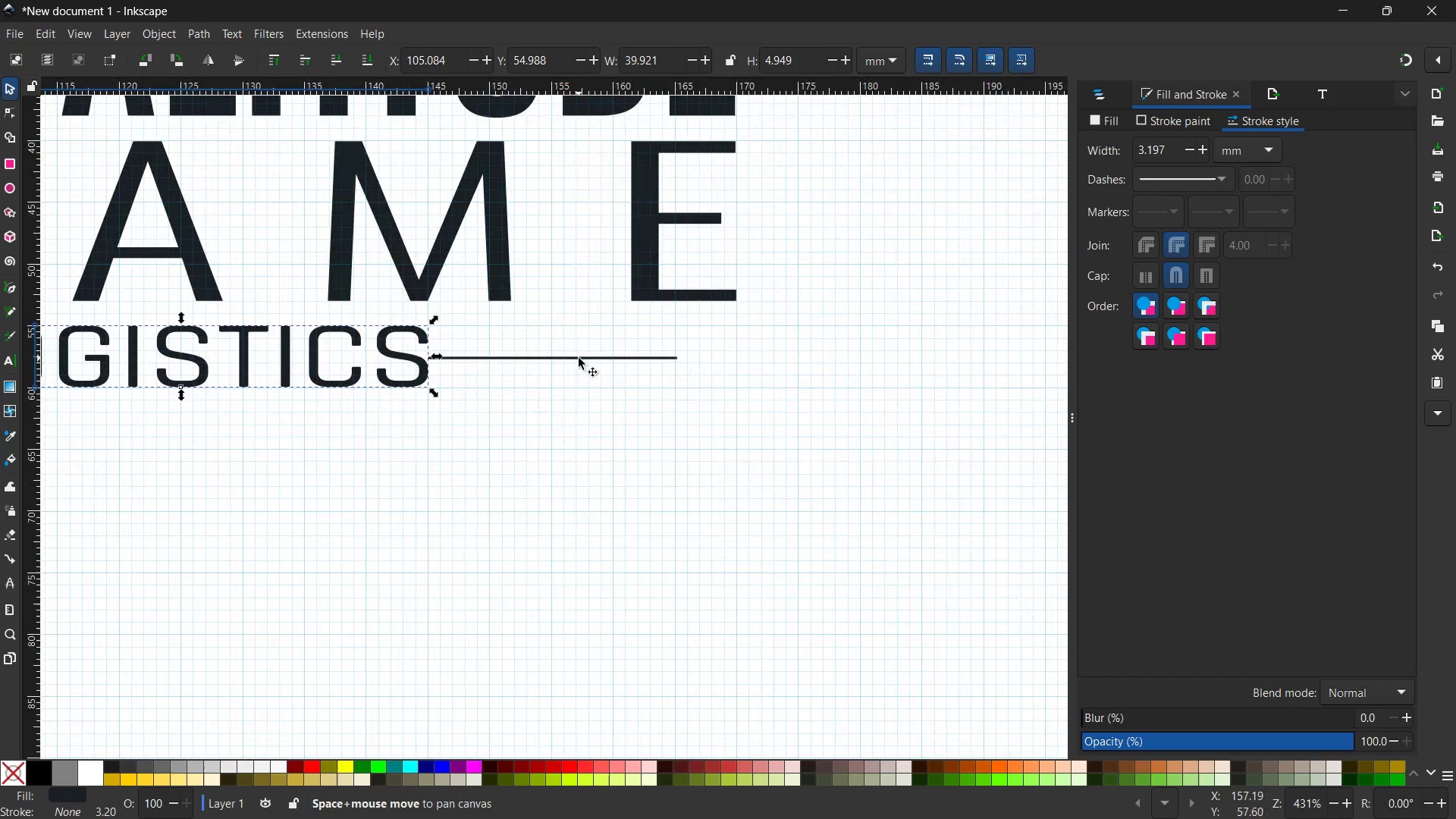 
left_click([579, 358])
 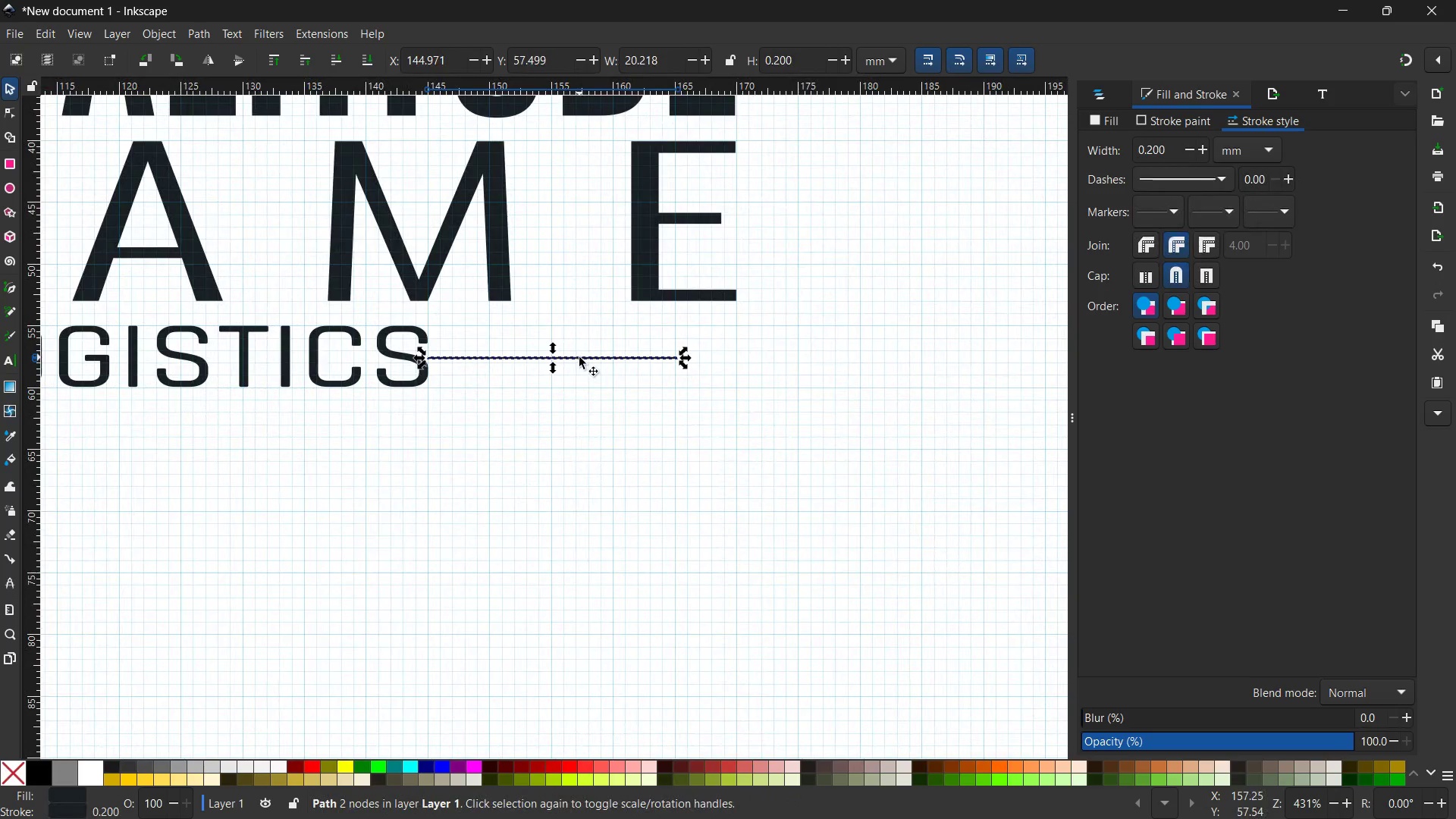 
left_click_drag(start_coordinate=[579, 357], to_coordinate=[642, 356])
 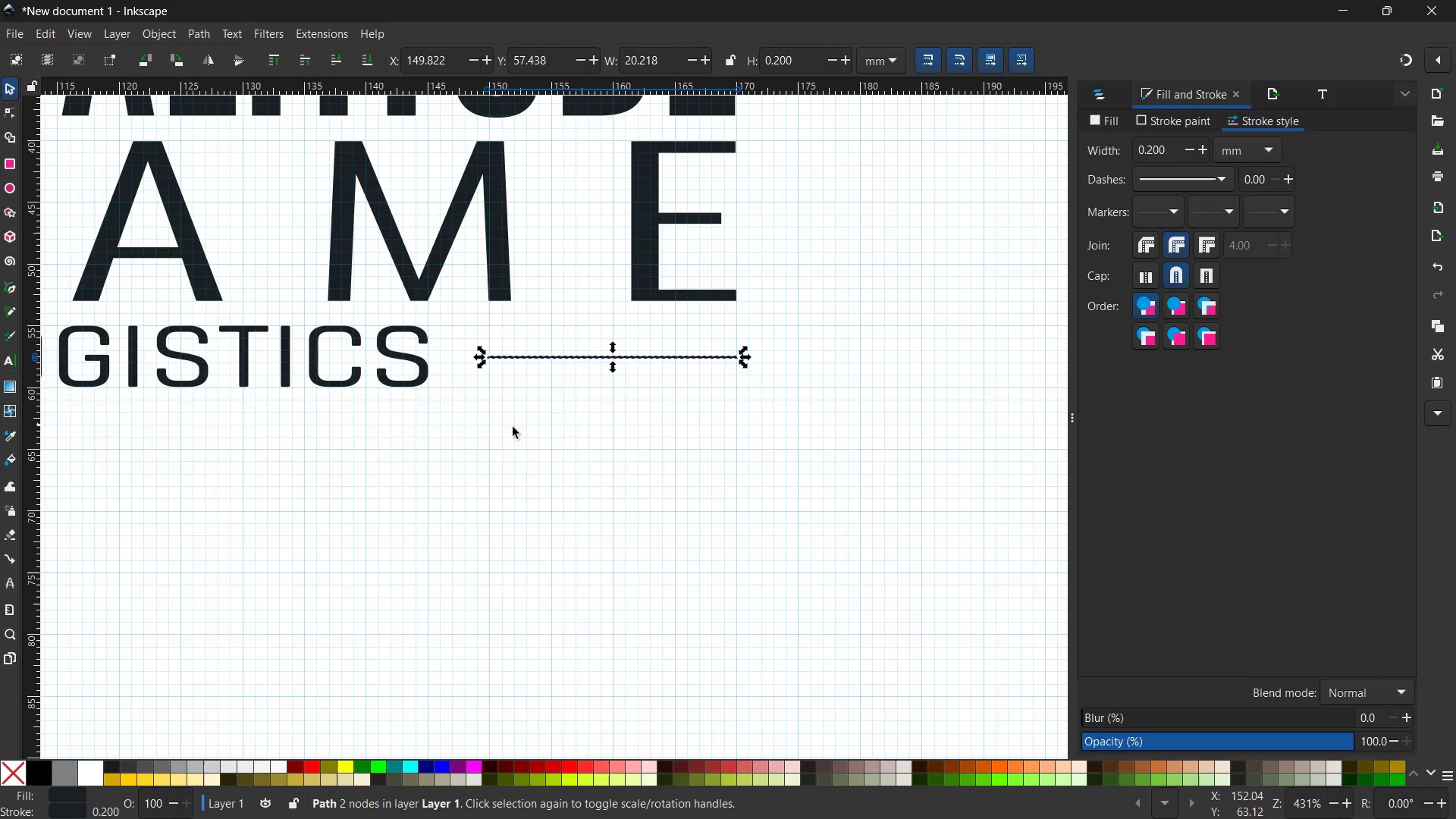 
hold_key(key=Space, duration=1.5)
 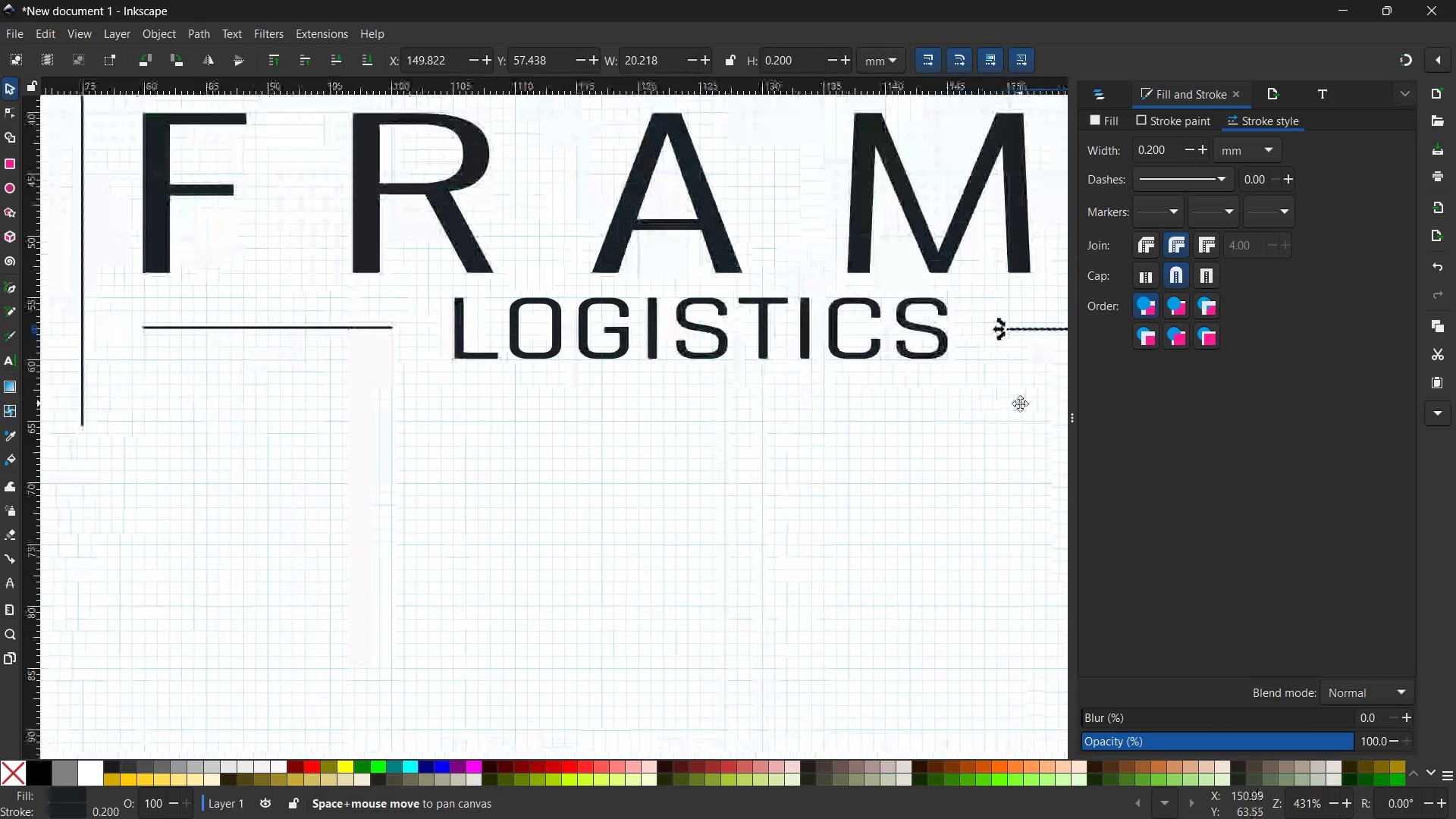 
left_click_drag(start_coordinate=[500, 431], to_coordinate=[1020, 403])
 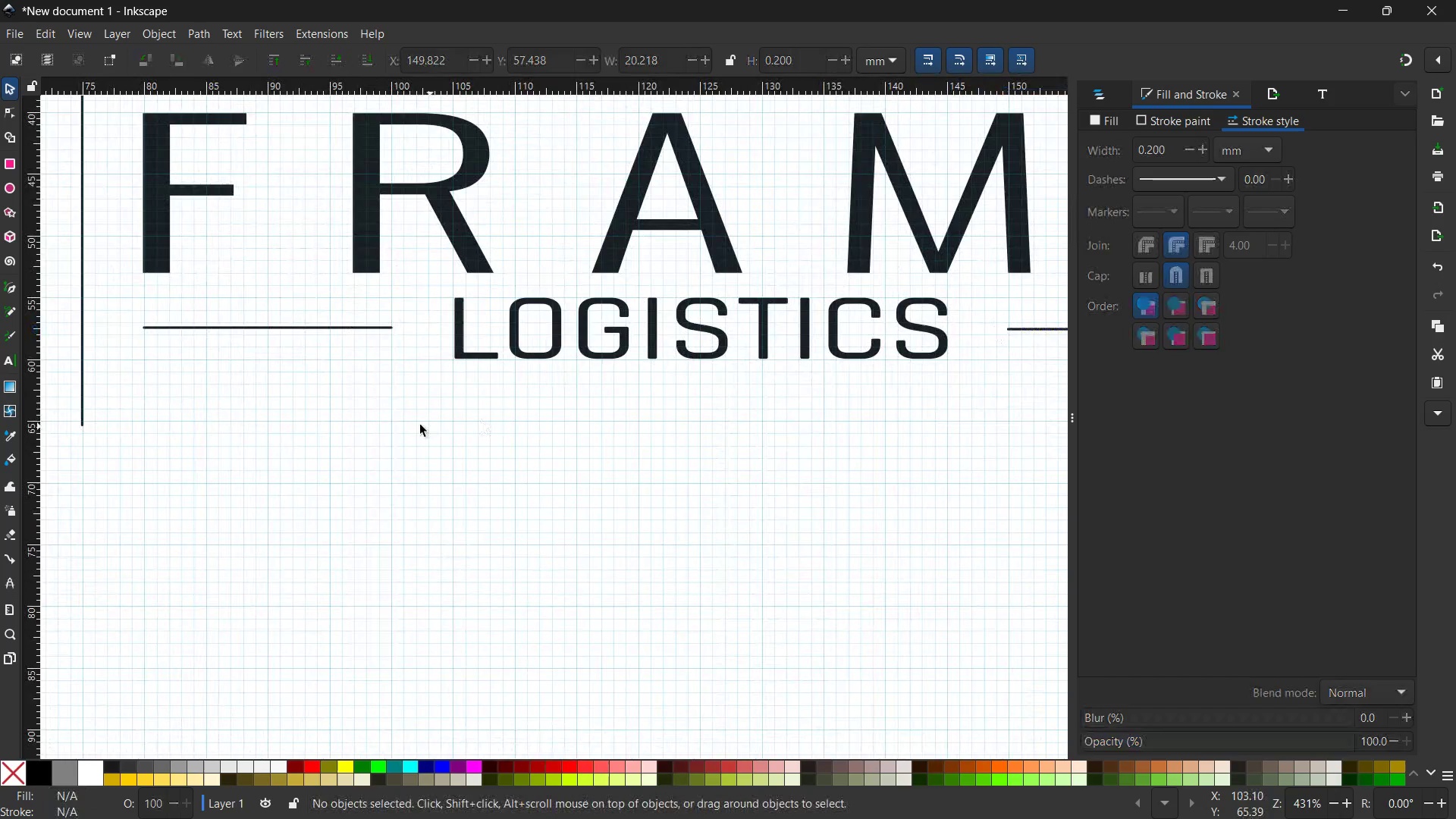 
hold_key(key=Space, duration=1.5)
 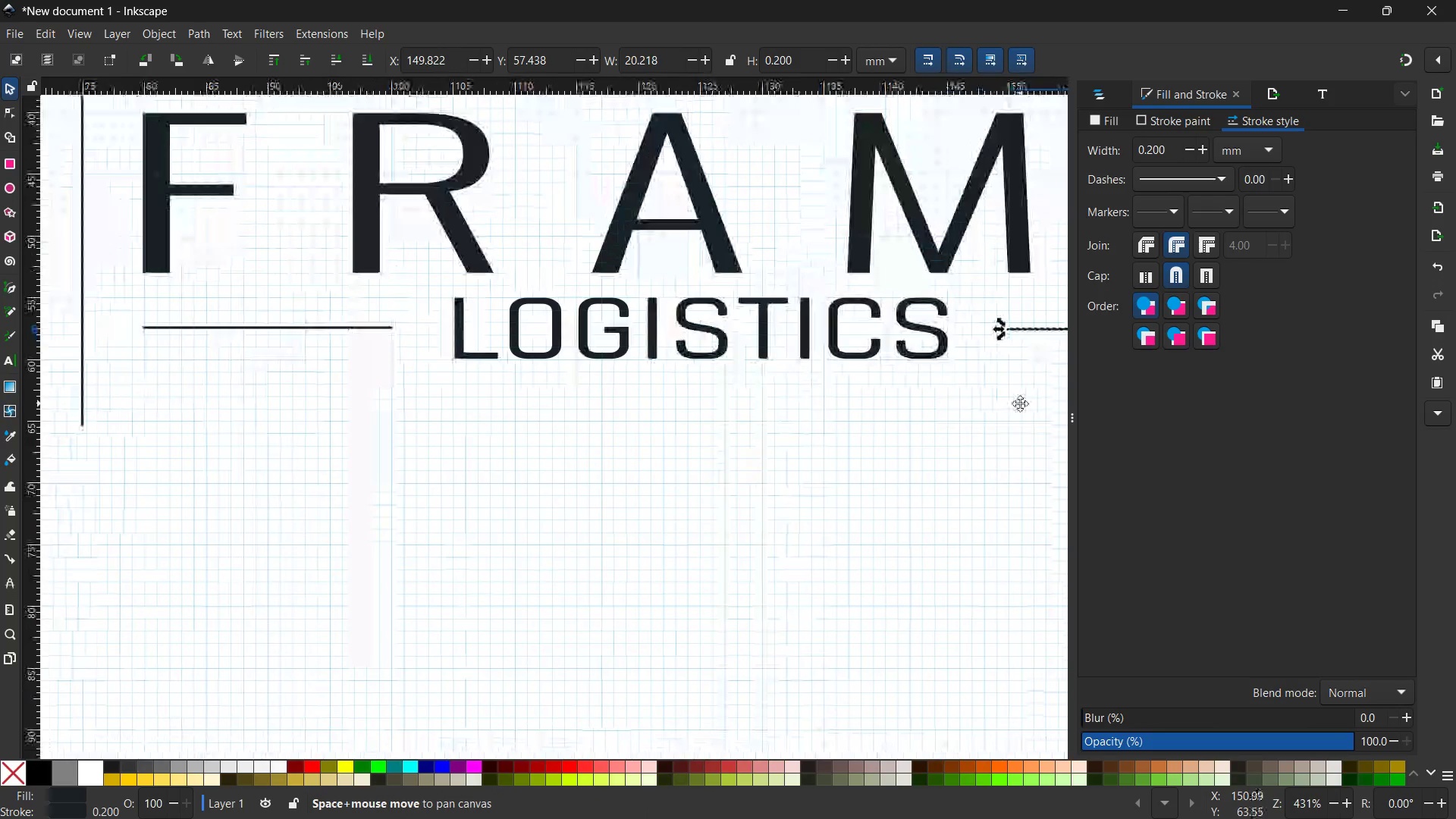 
key(Space)
 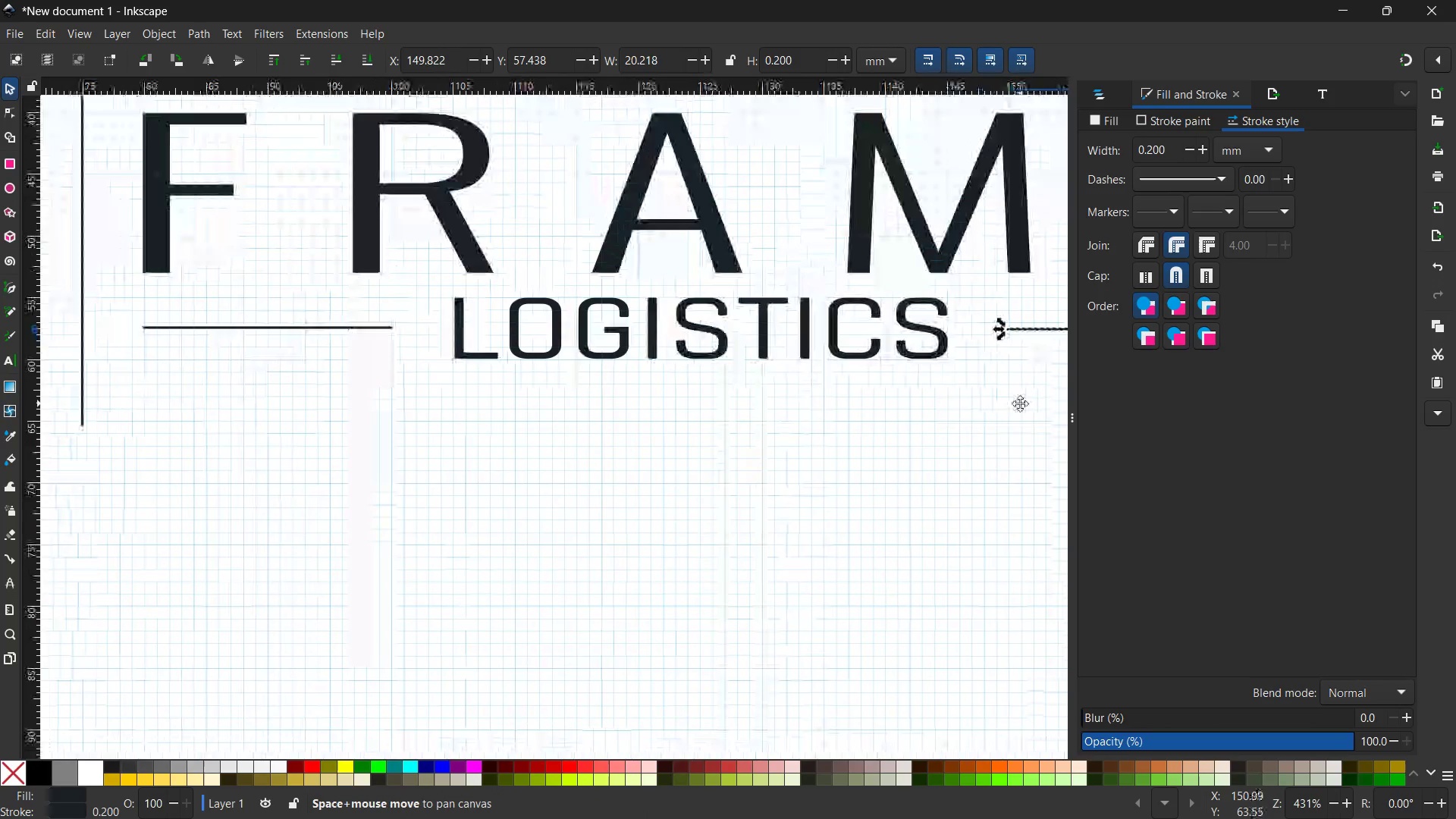 
key(Space)
 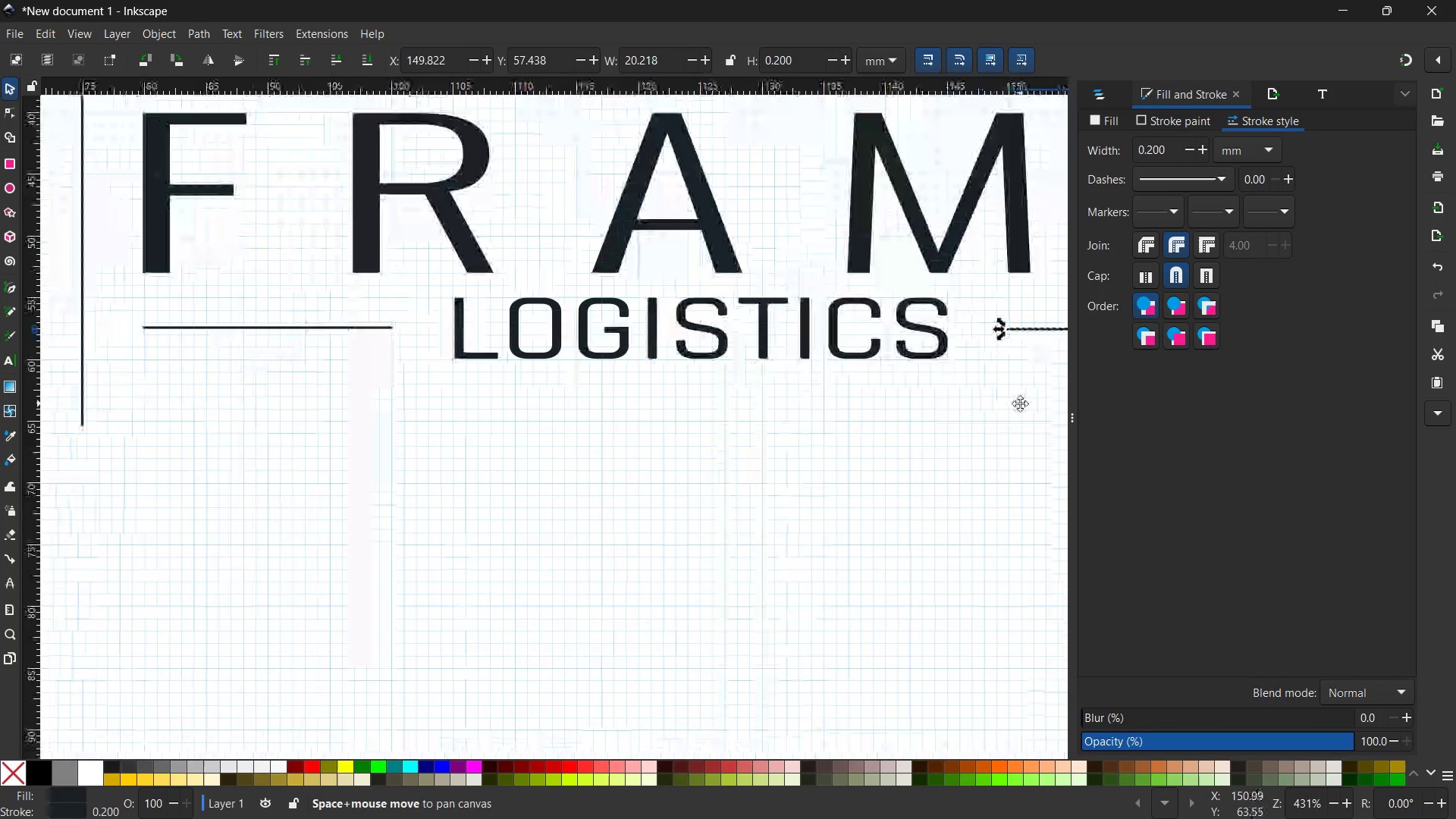 
key(Space)
 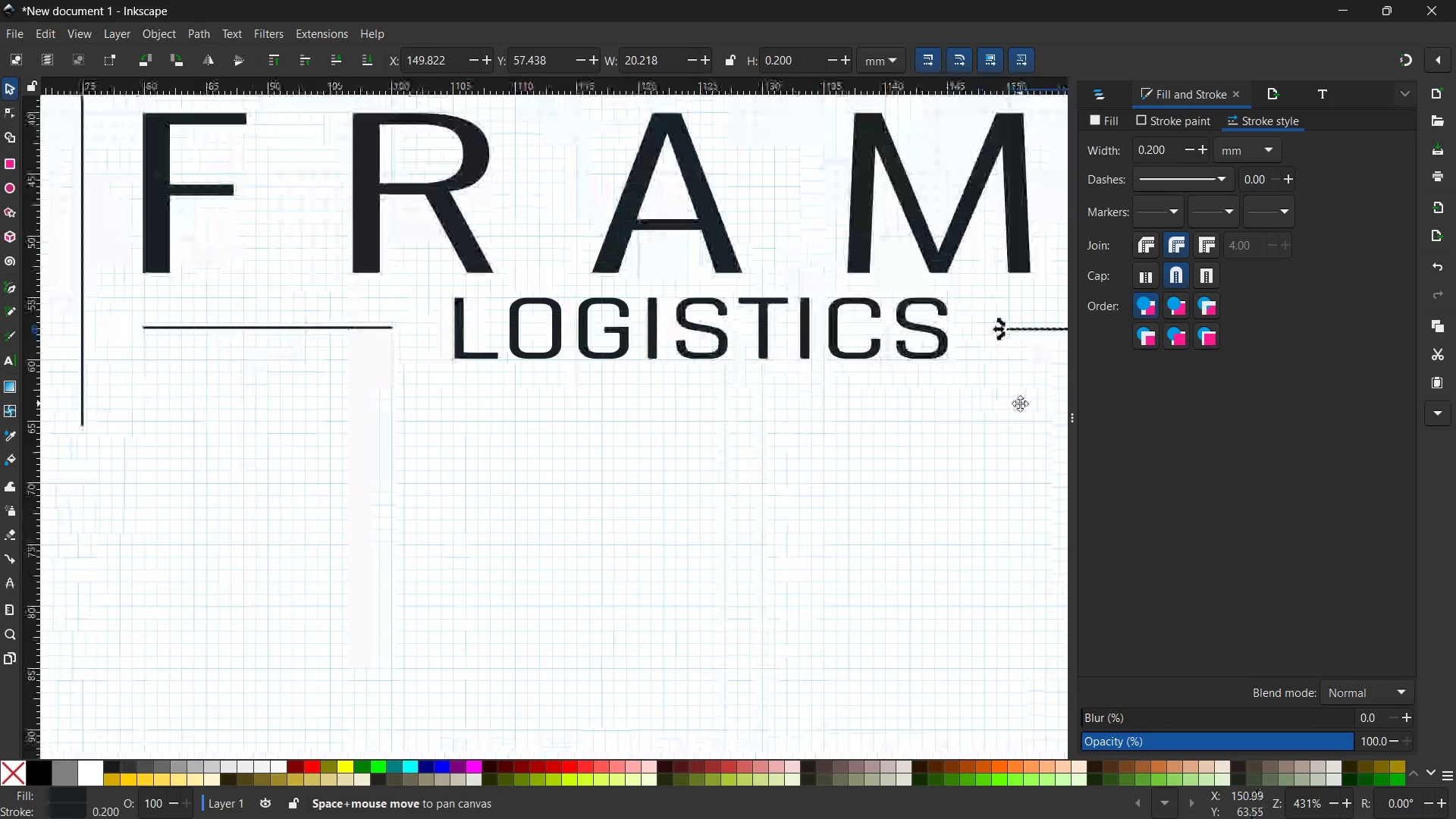 
key(Space)
 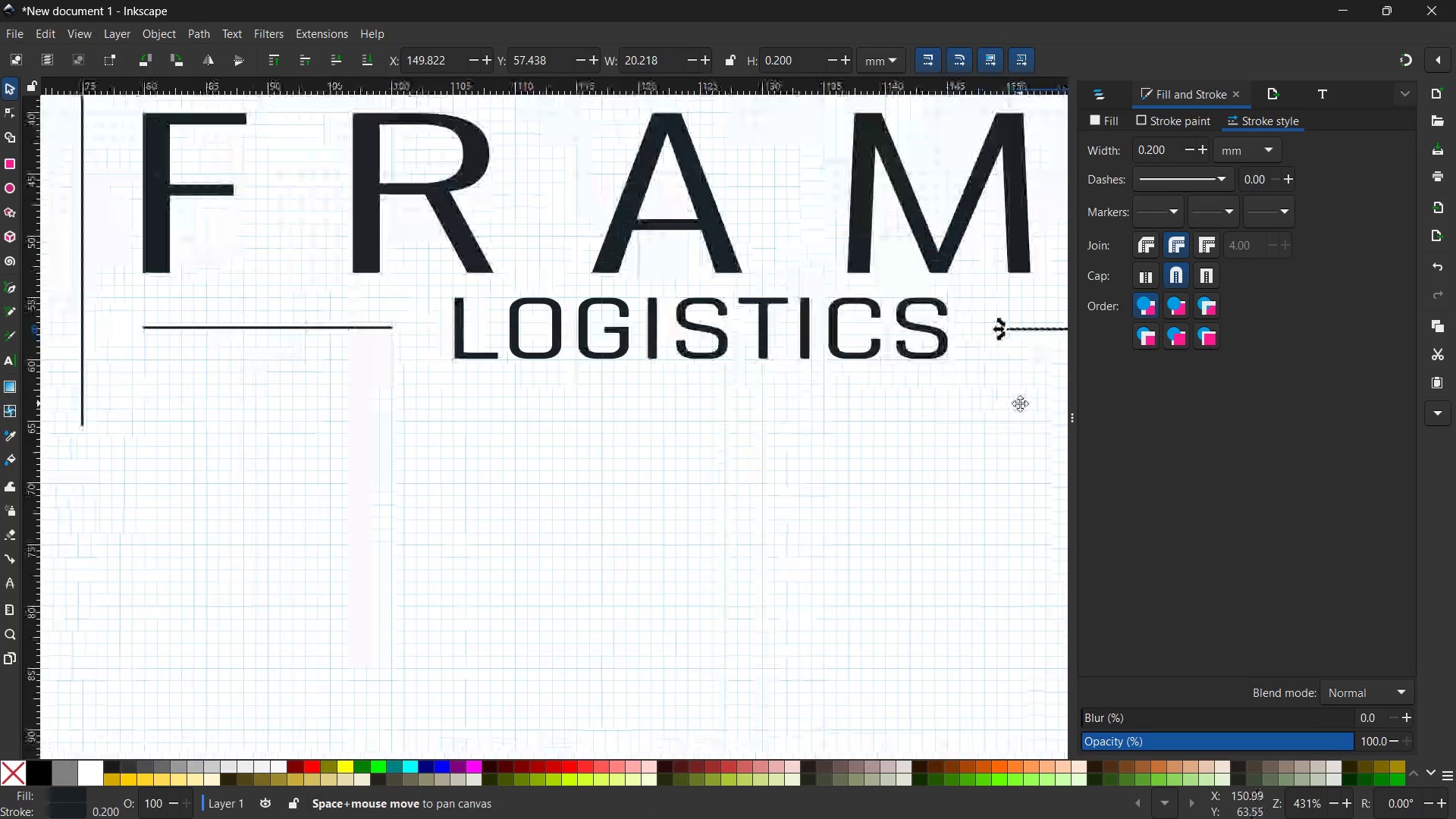 
key(Space)
 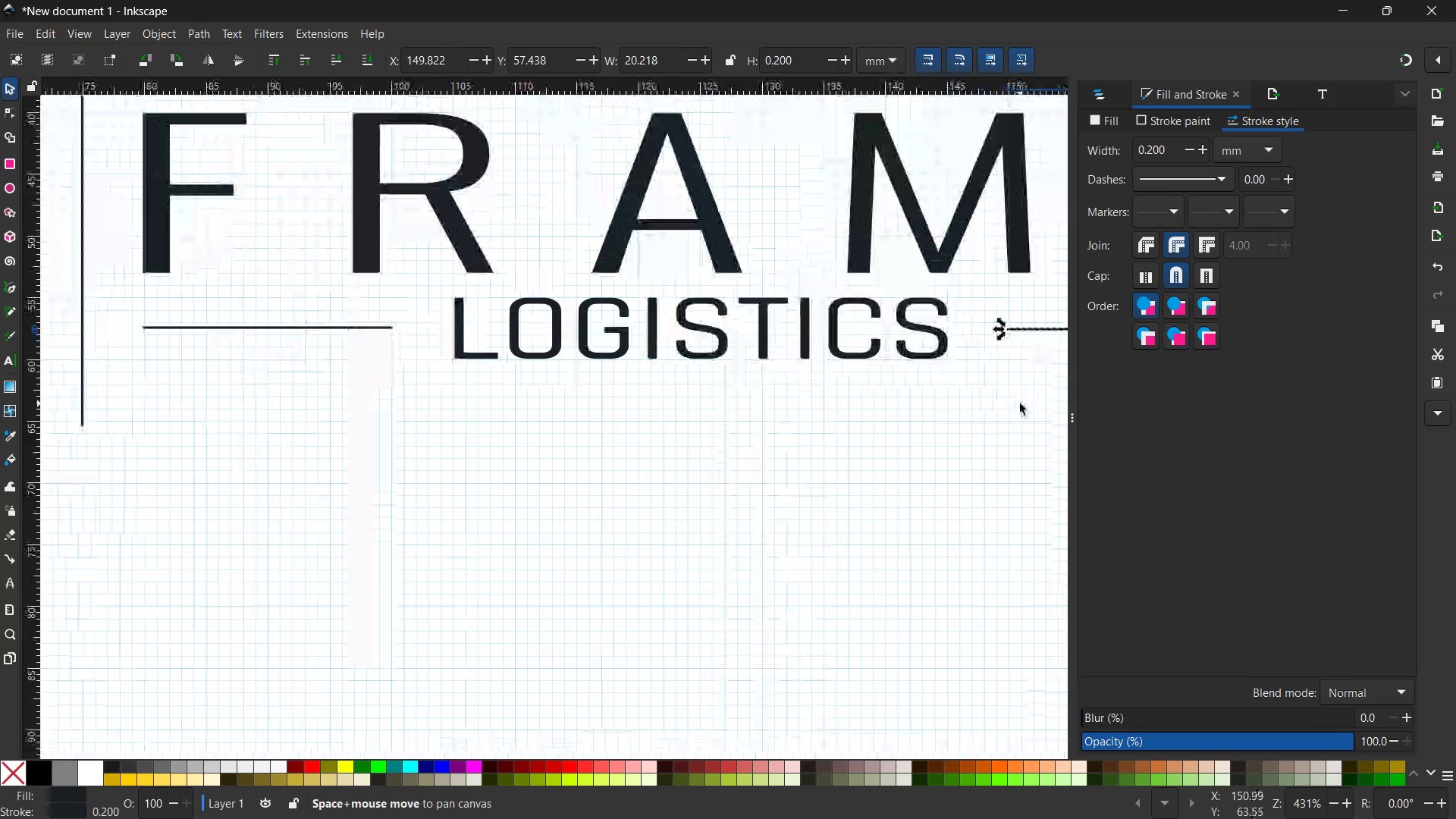 
key(Space)
 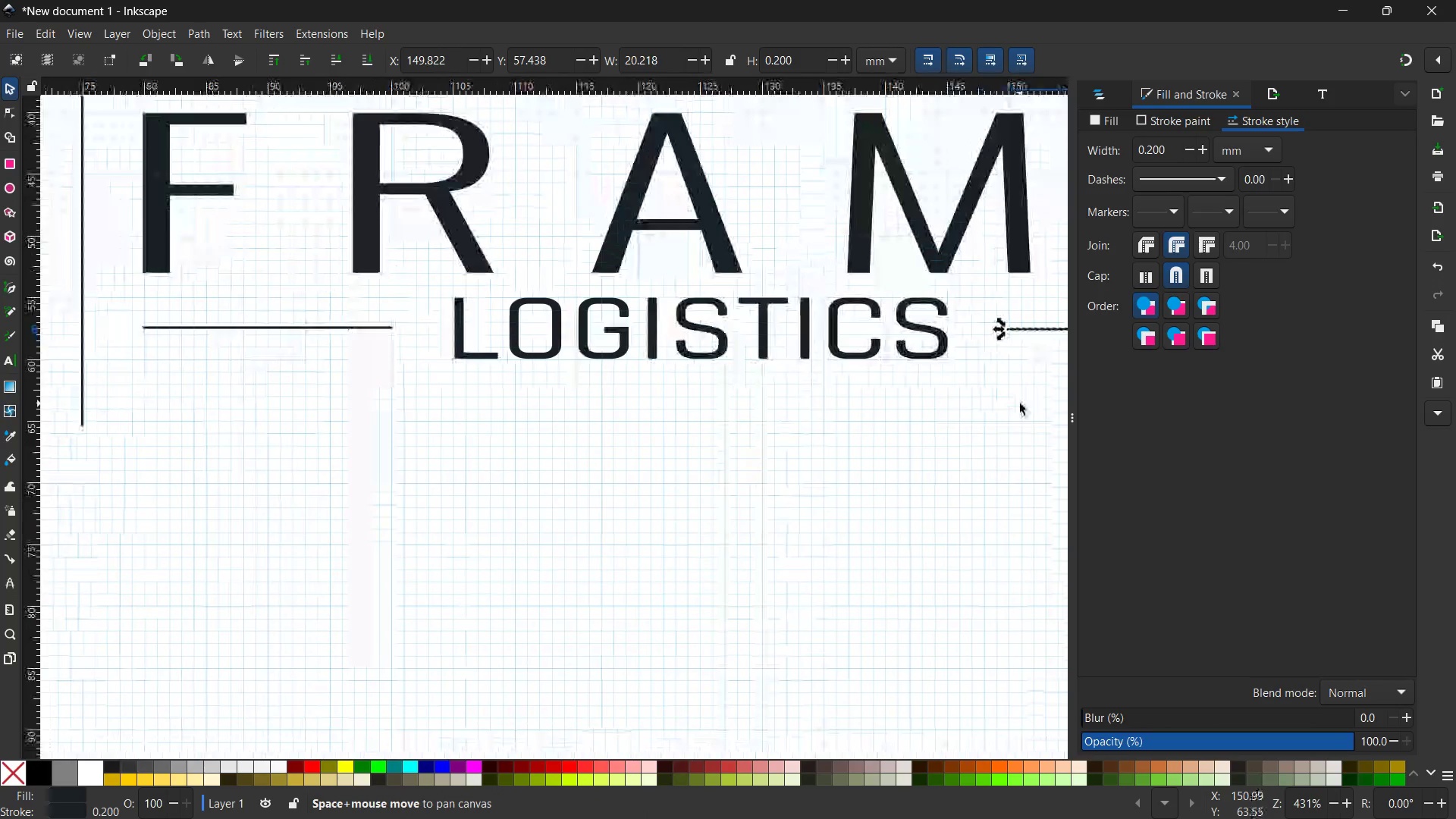 
key(Space)
 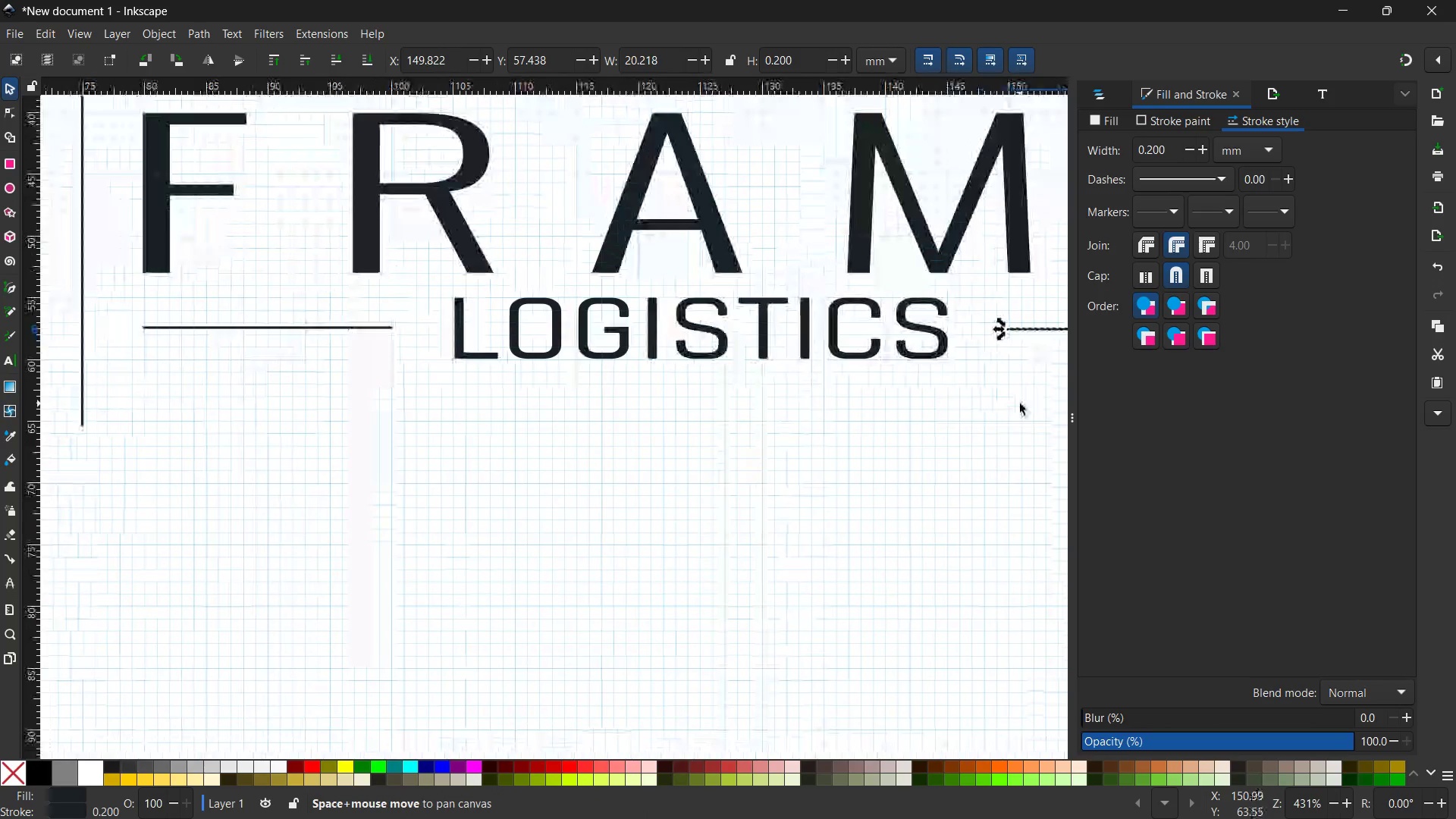 
key(Space)
 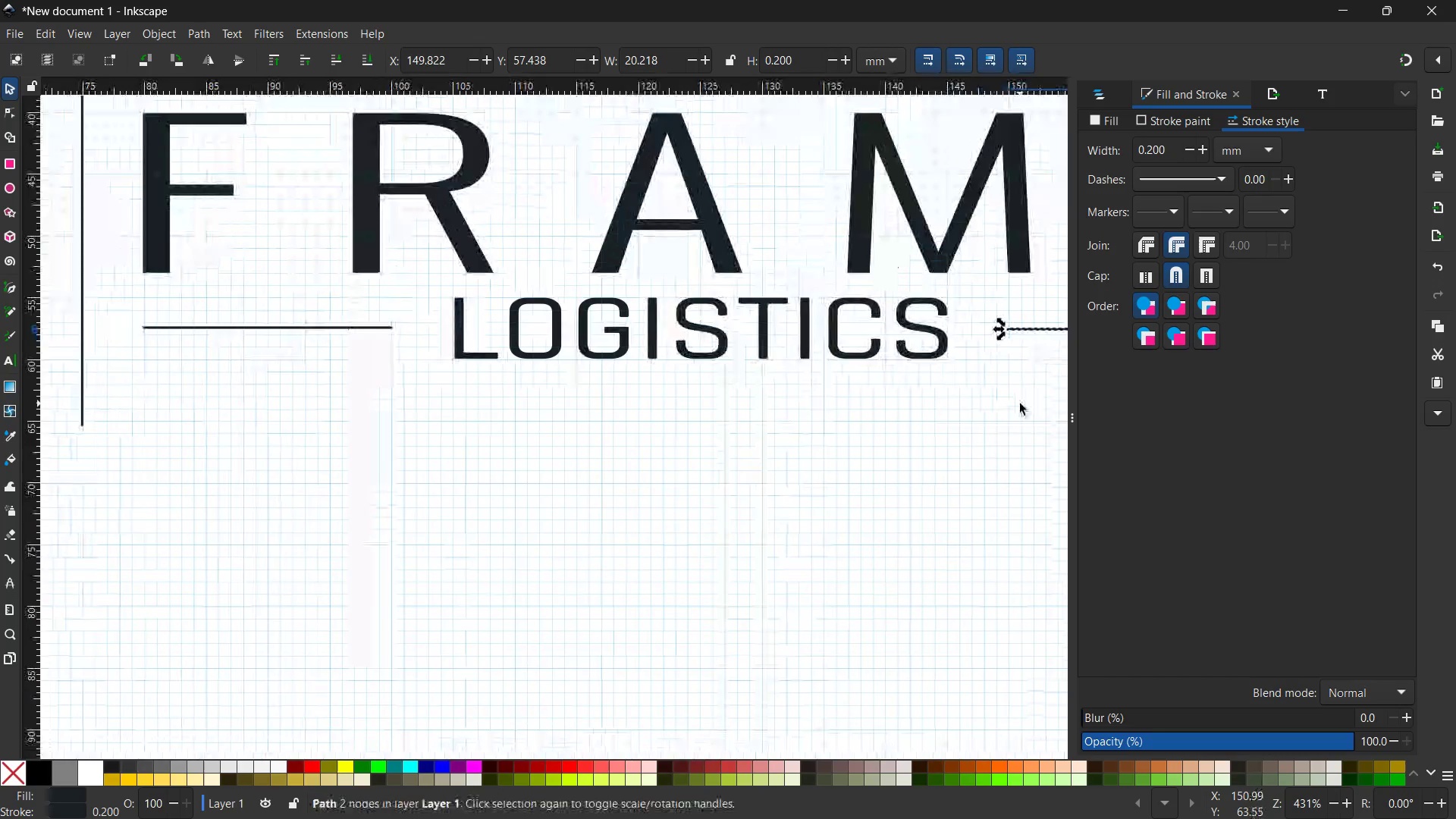 
key(Space)
 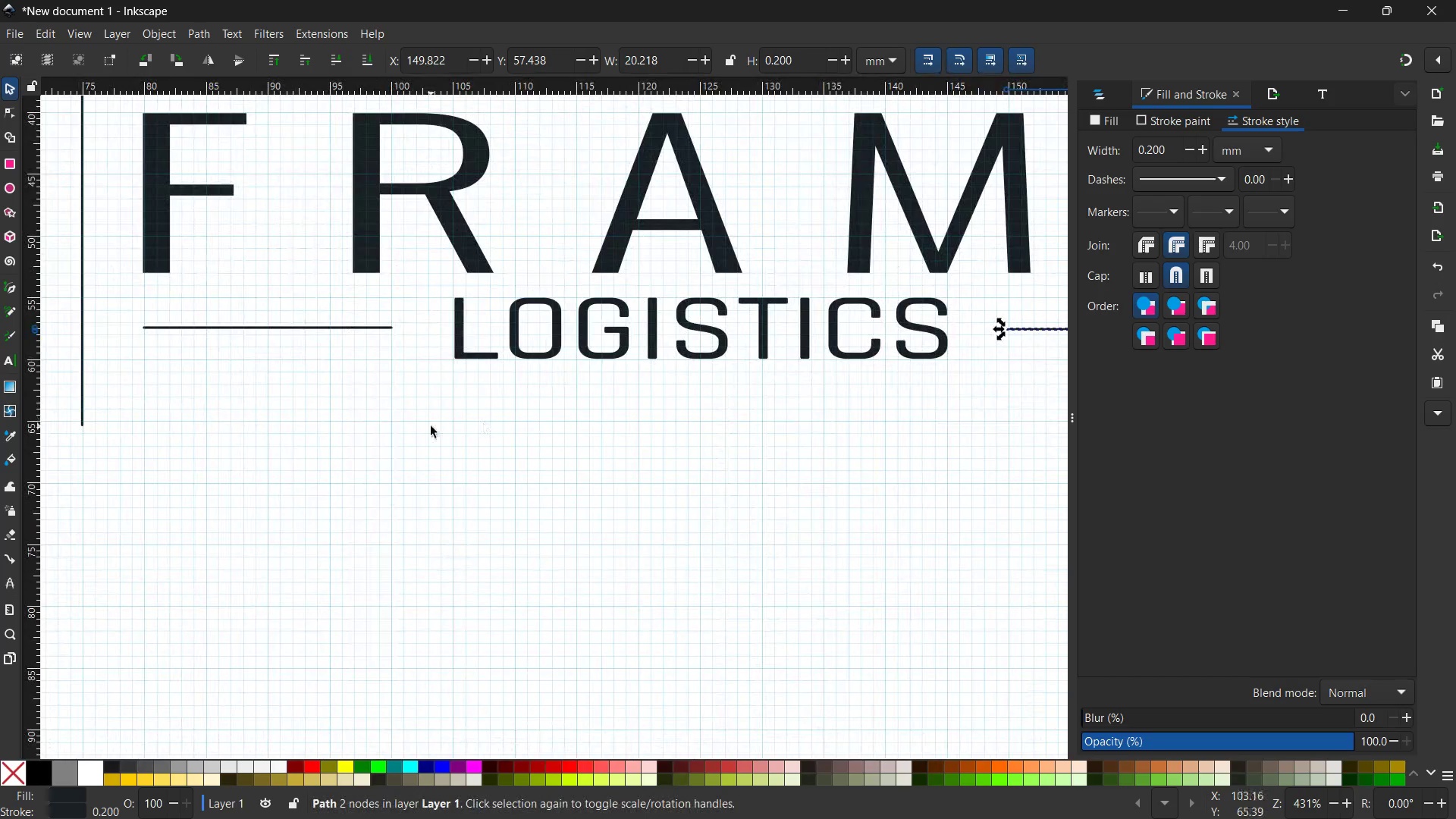 
left_click([431, 426])
 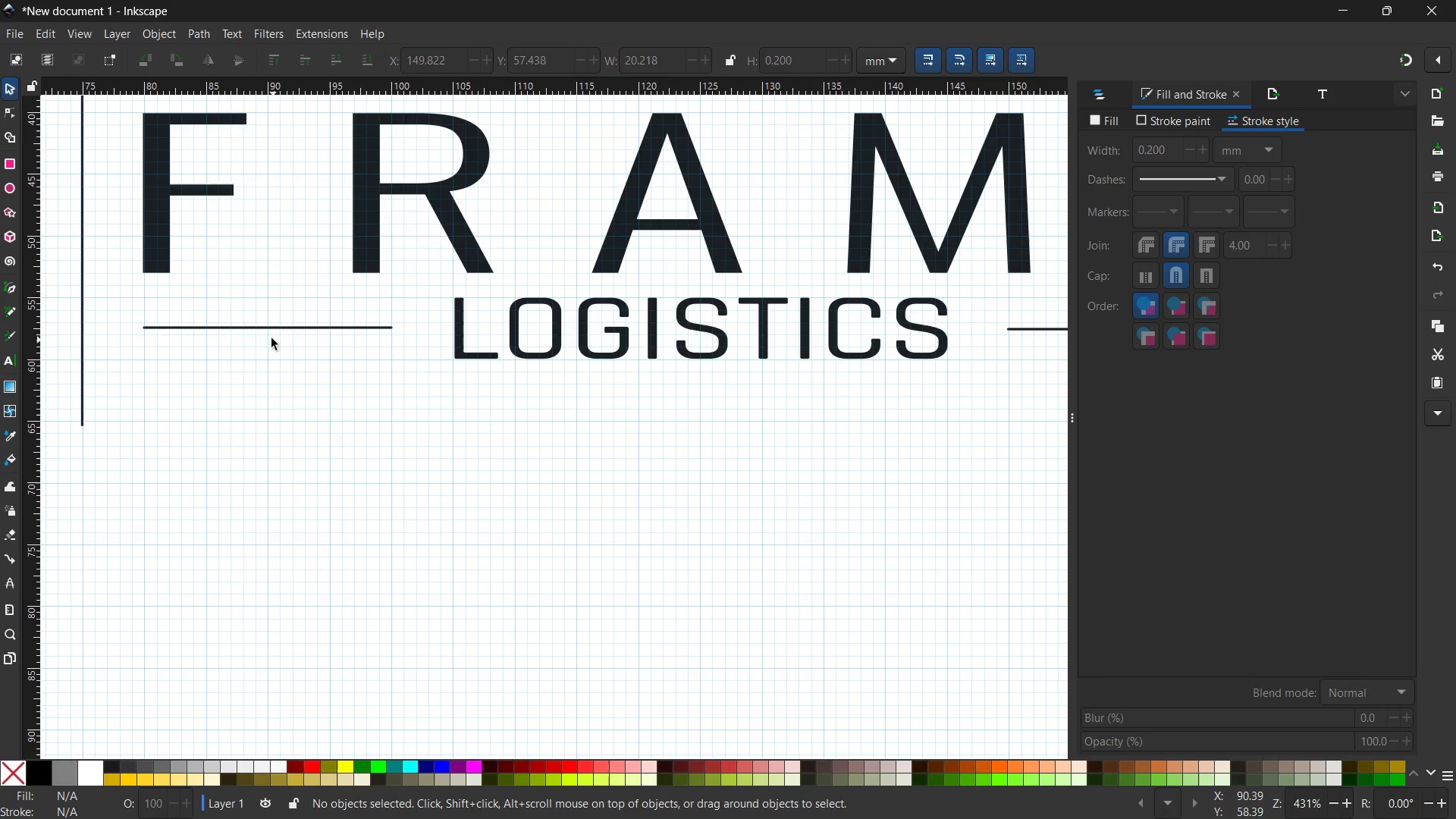 
left_click([270, 325])
 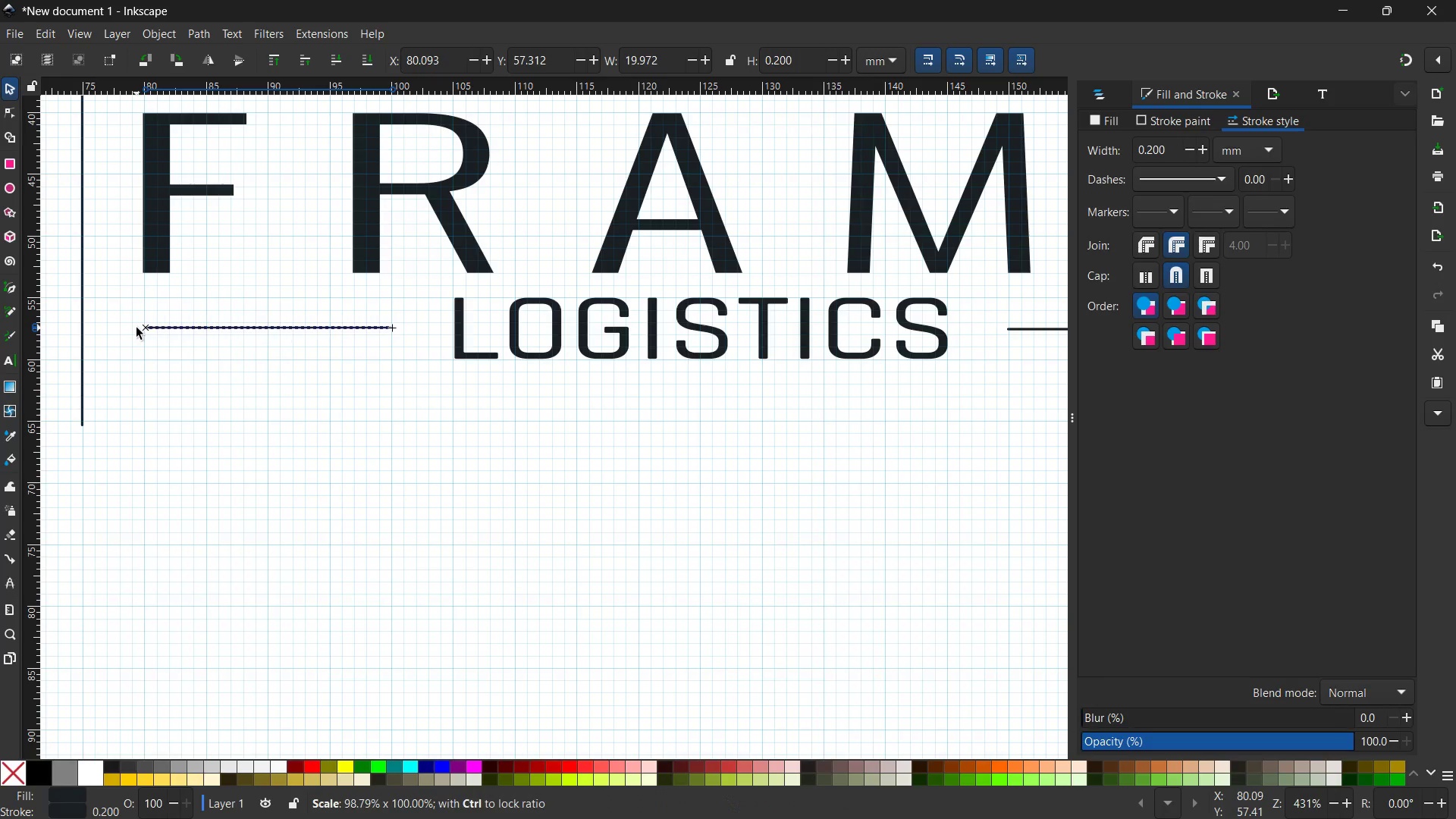 
left_click([278, 415])
 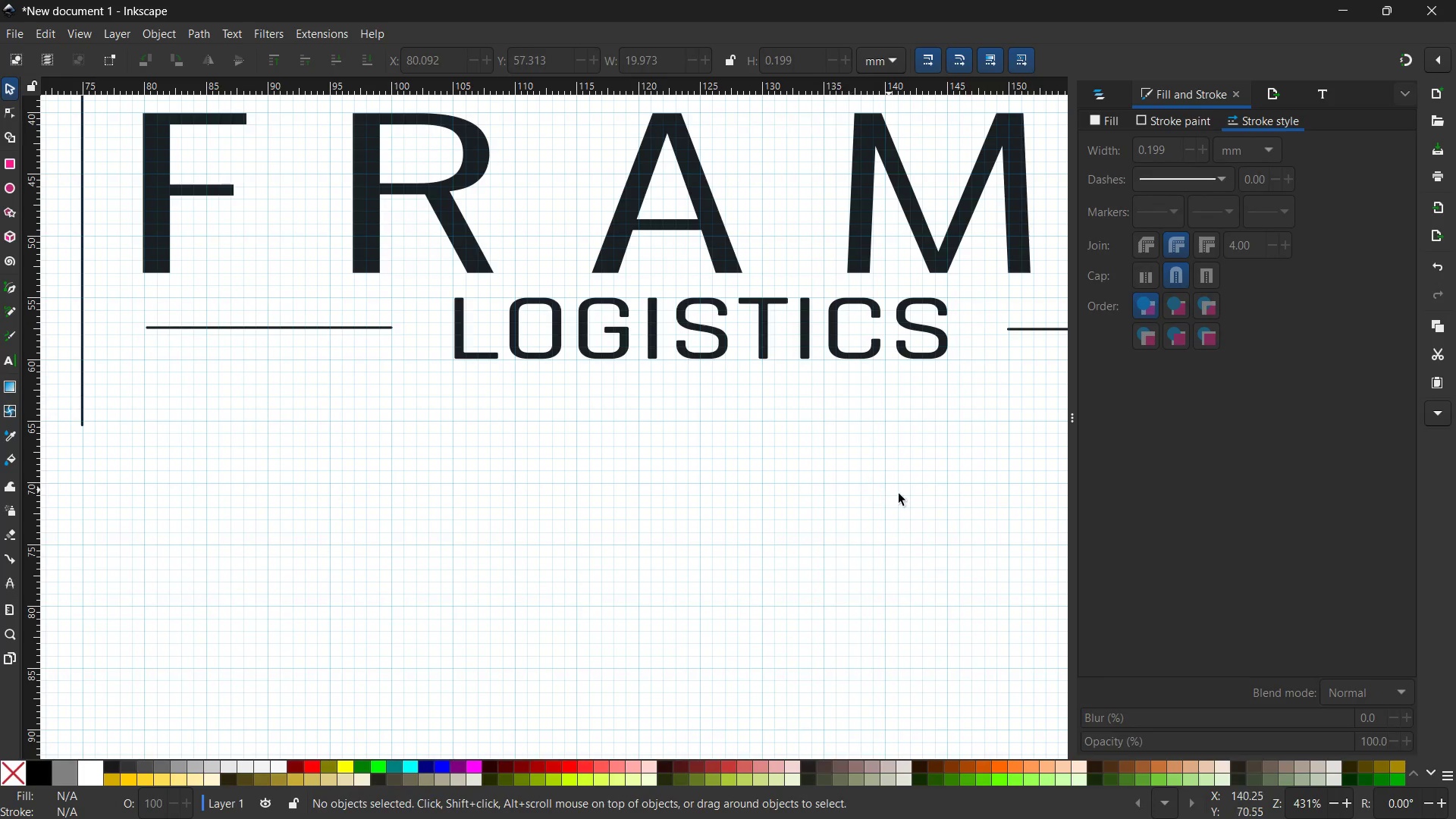 
hold_key(key=Space, duration=0.88)
 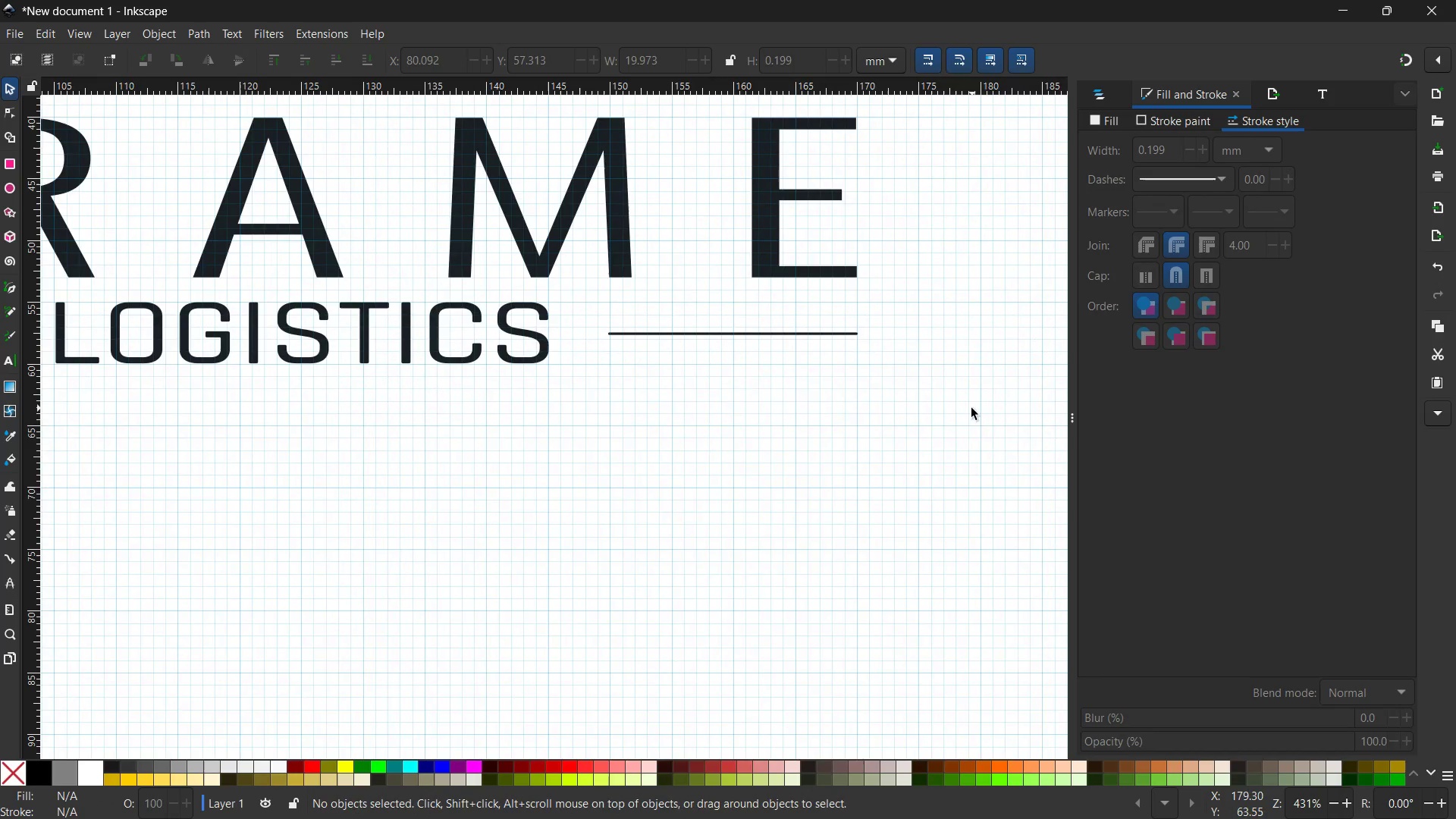 
left_click_drag(start_coordinate=[889, 497], to_coordinate=[504, 502])
 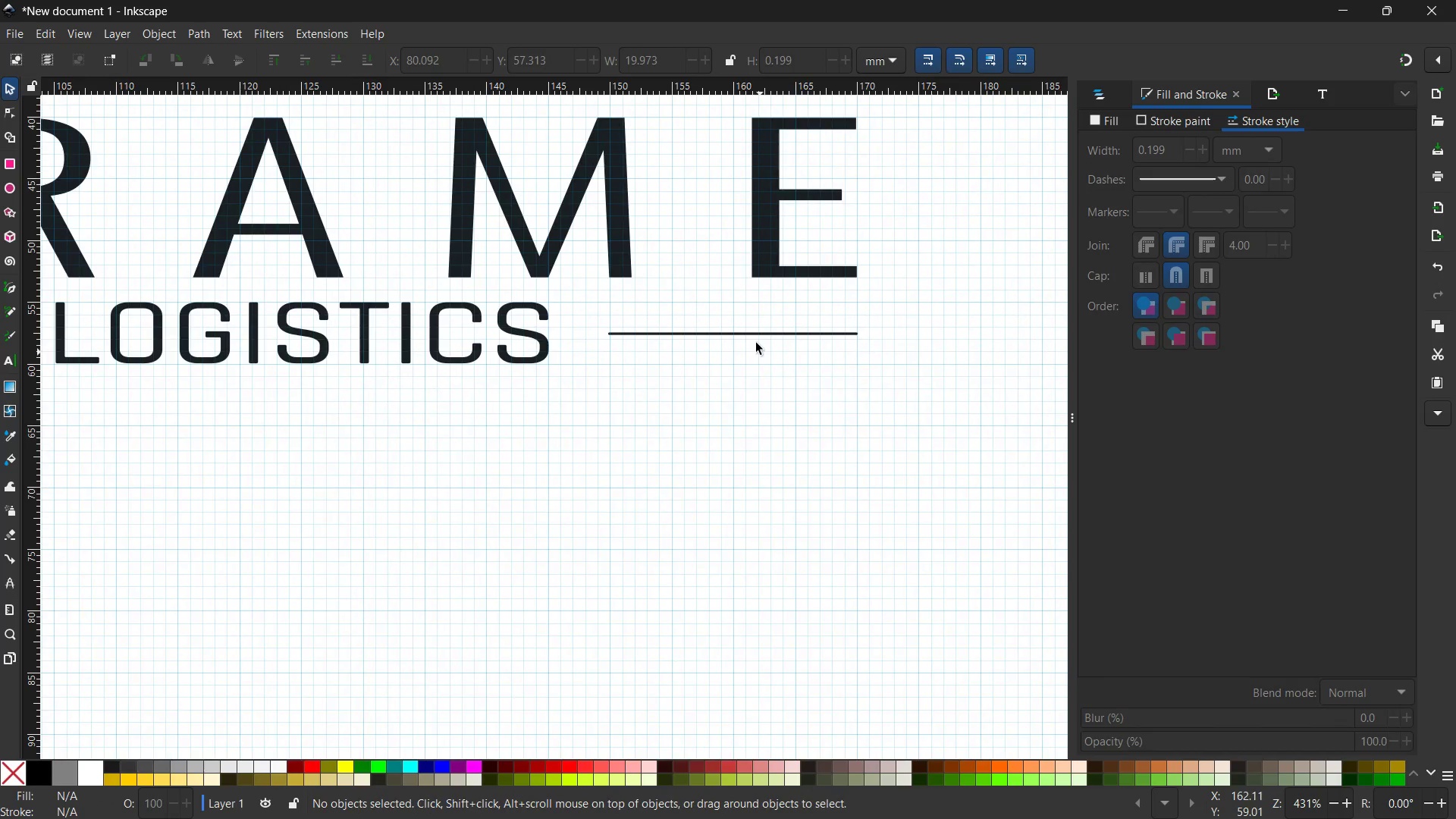 
left_click([759, 335])
 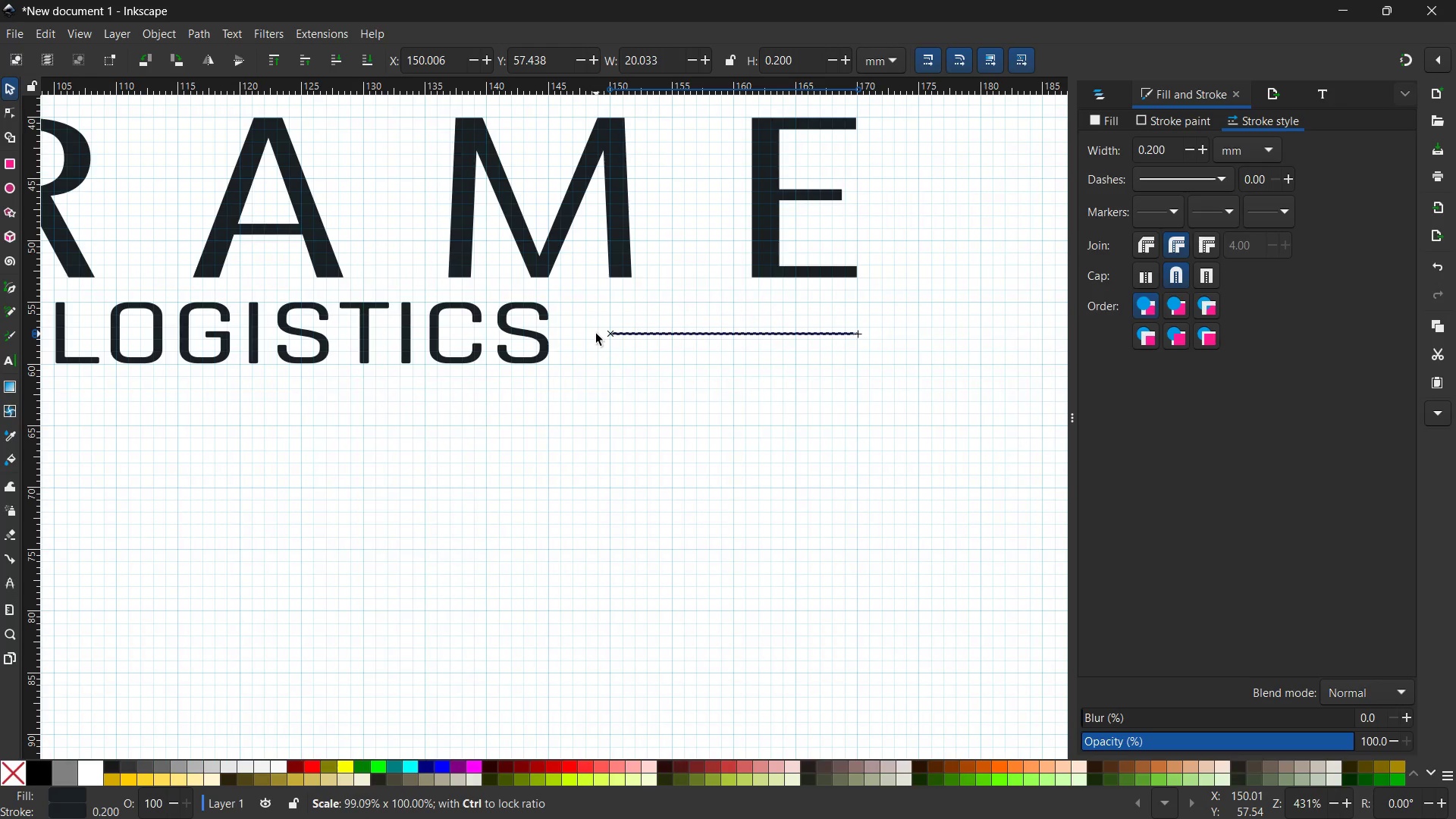 
left_click([648, 394])
 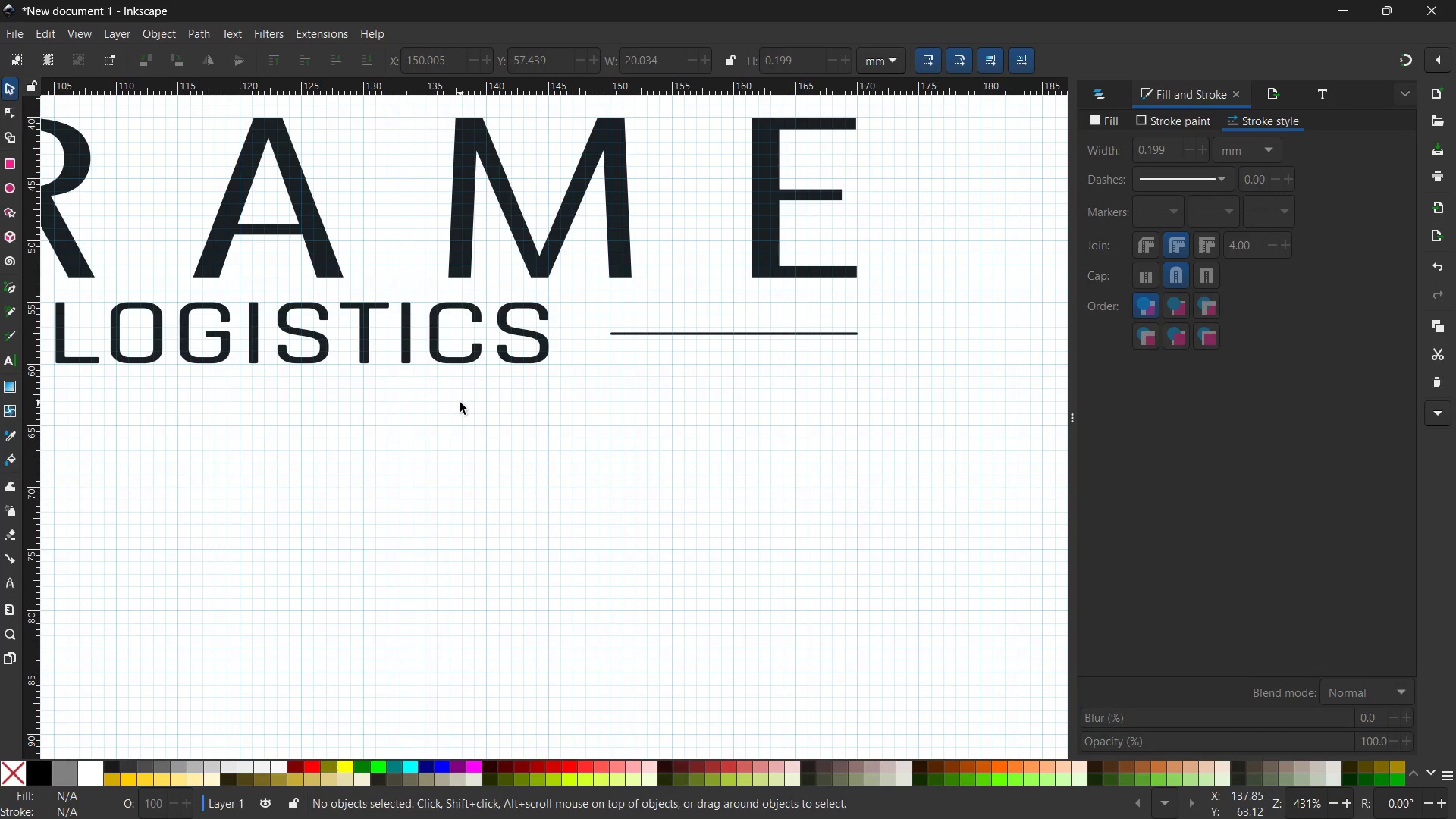 
hold_key(key=ControlLeft, duration=0.47)
scroll: coordinate [460, 403], scroll_direction: down, amount: 2.0
 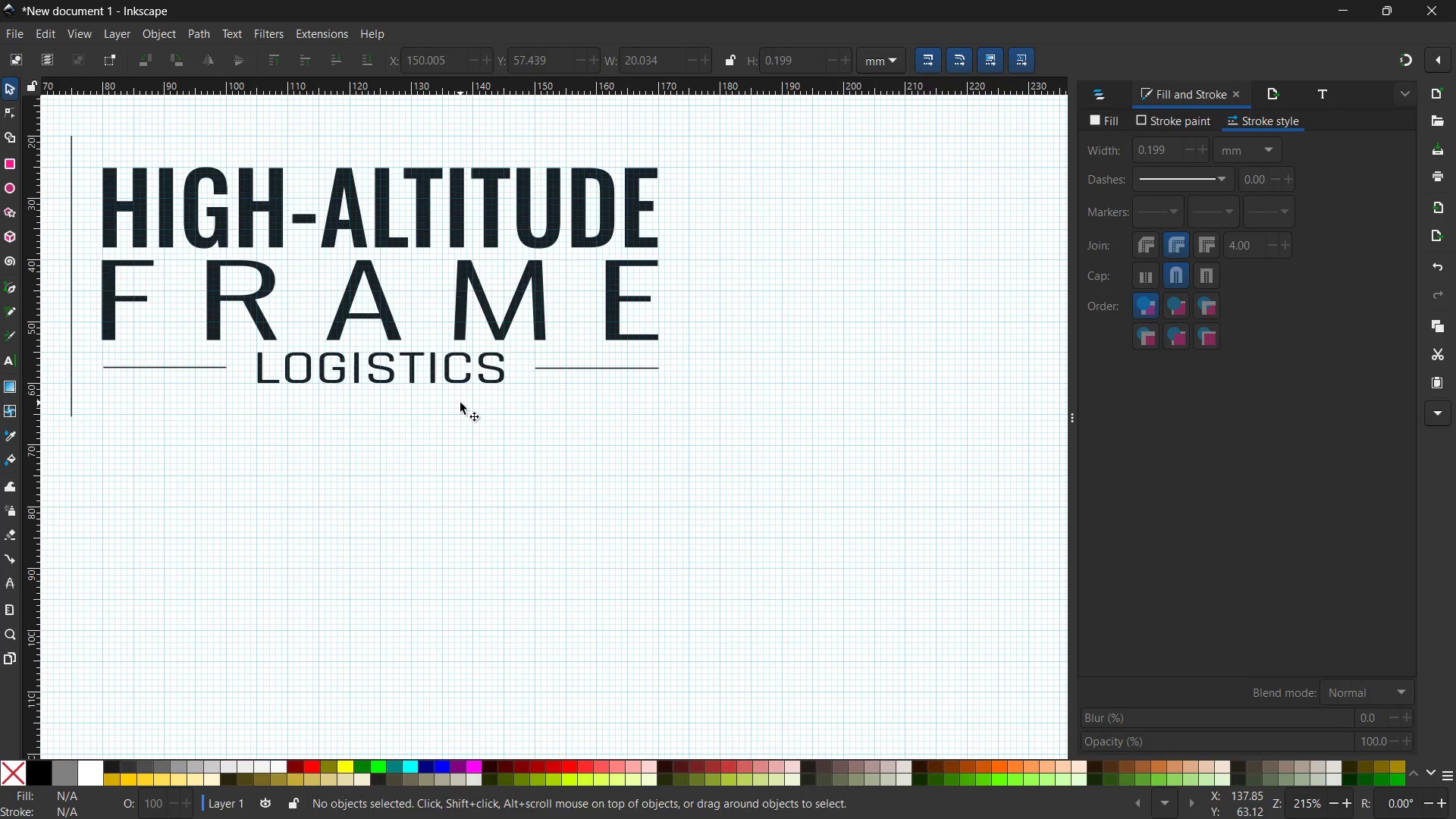 
hold_key(key=ControlLeft, duration=0.64)
scroll: coordinate [460, 403], scroll_direction: down, amount: 1.0
 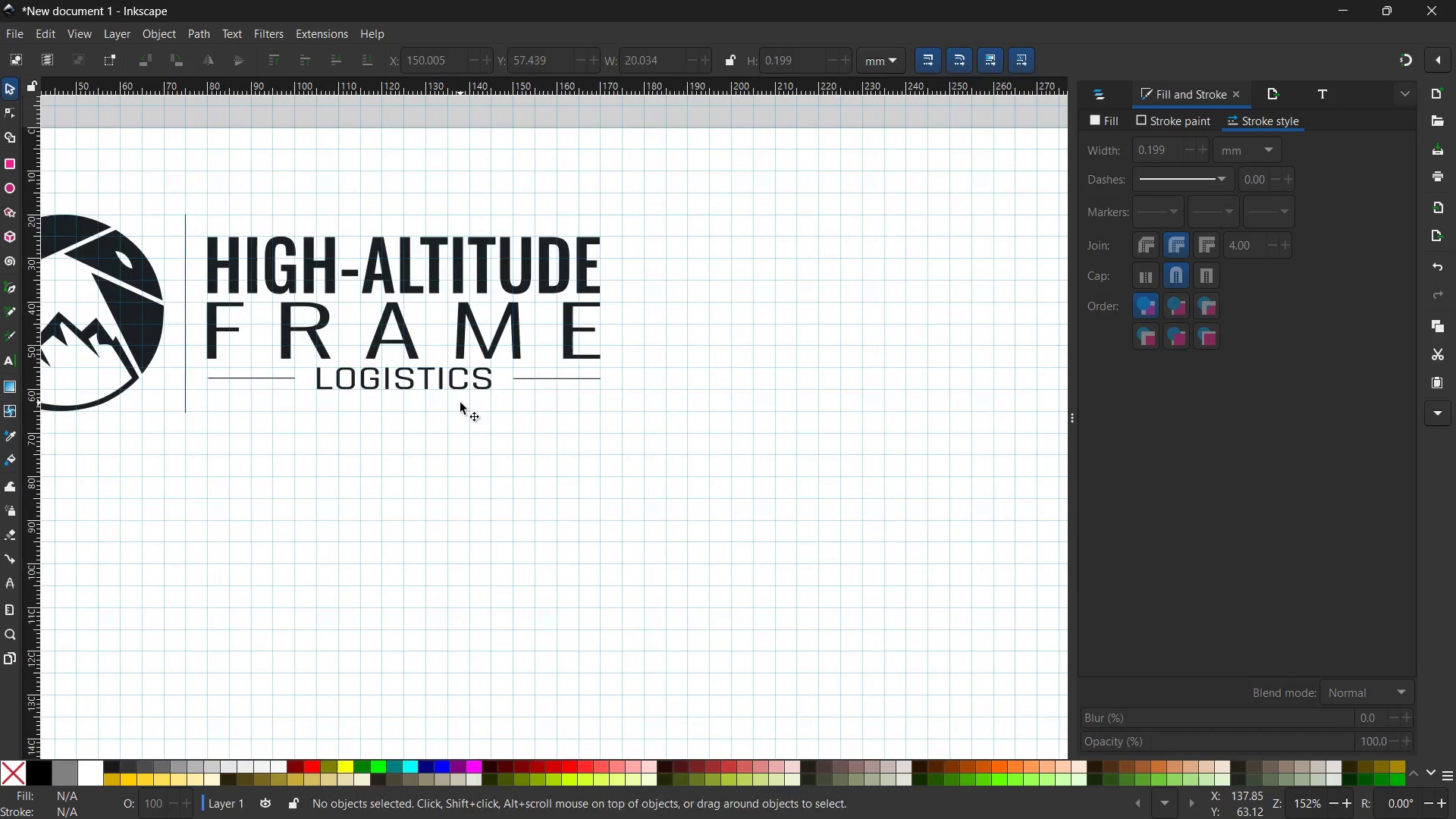 
hold_key(key=ControlLeft, duration=1.16)
scroll: coordinate [460, 403], scroll_direction: none, amount: 0.0
 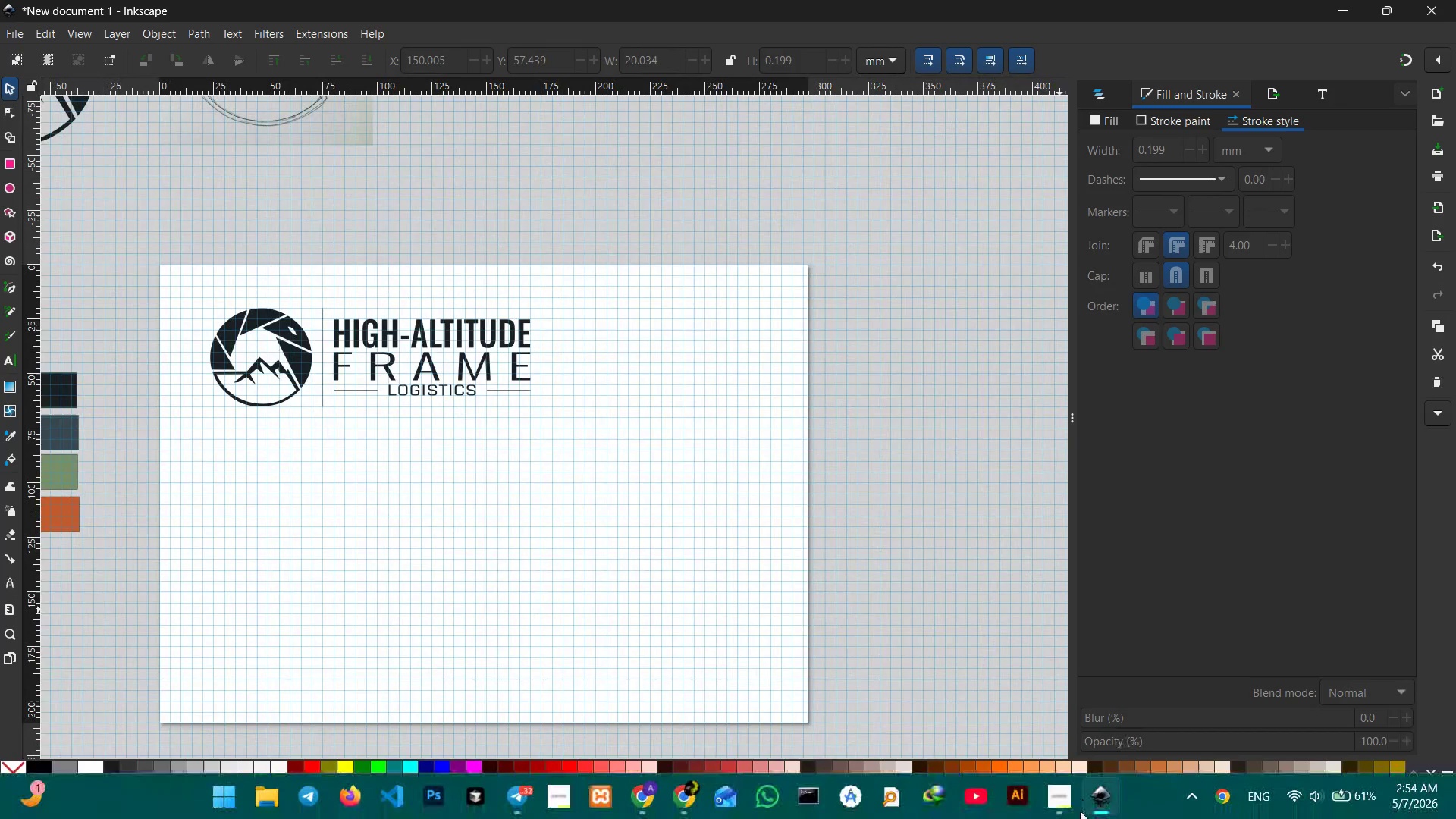 
left_click([1066, 805])